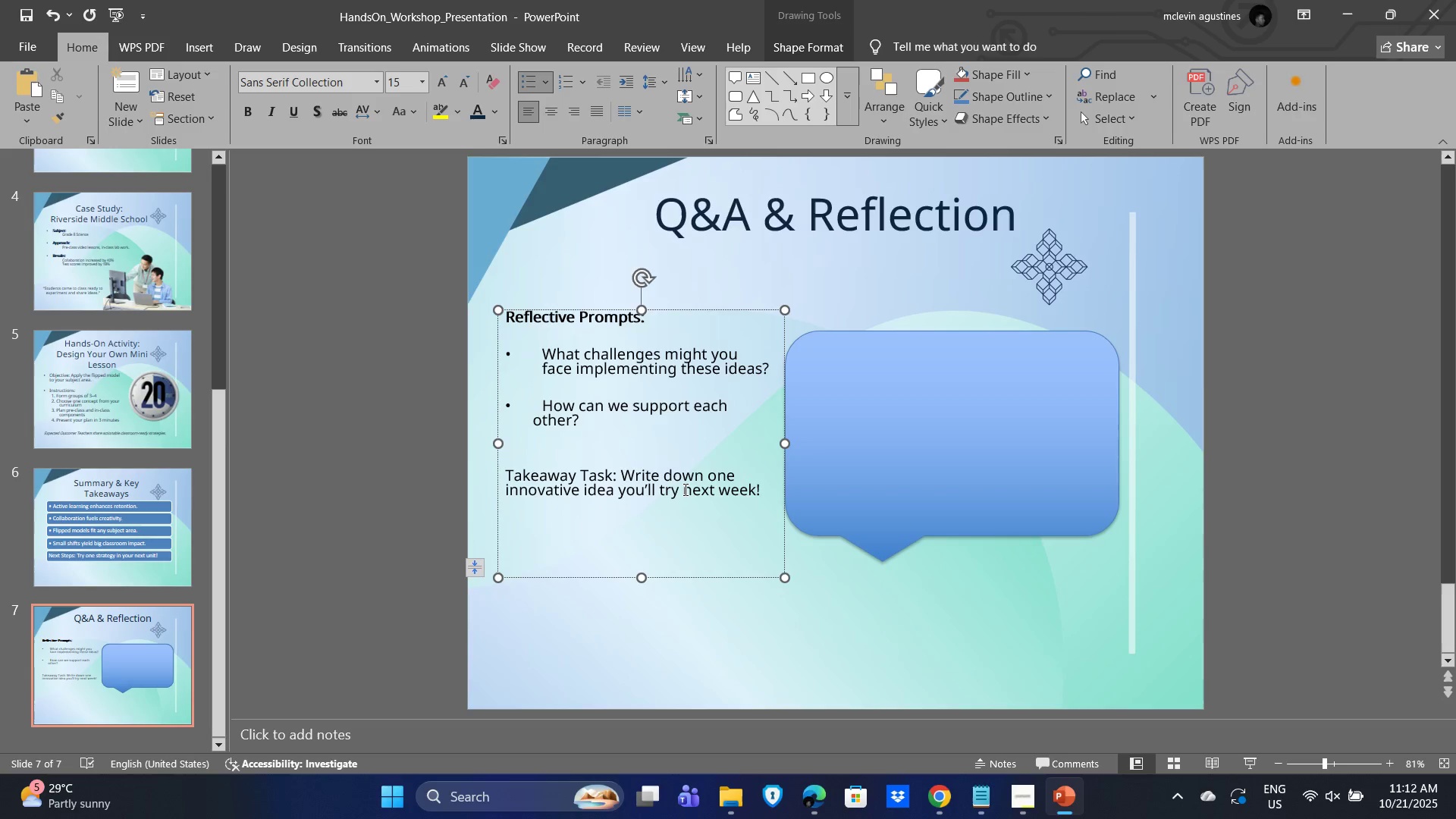 
key(Tab)
 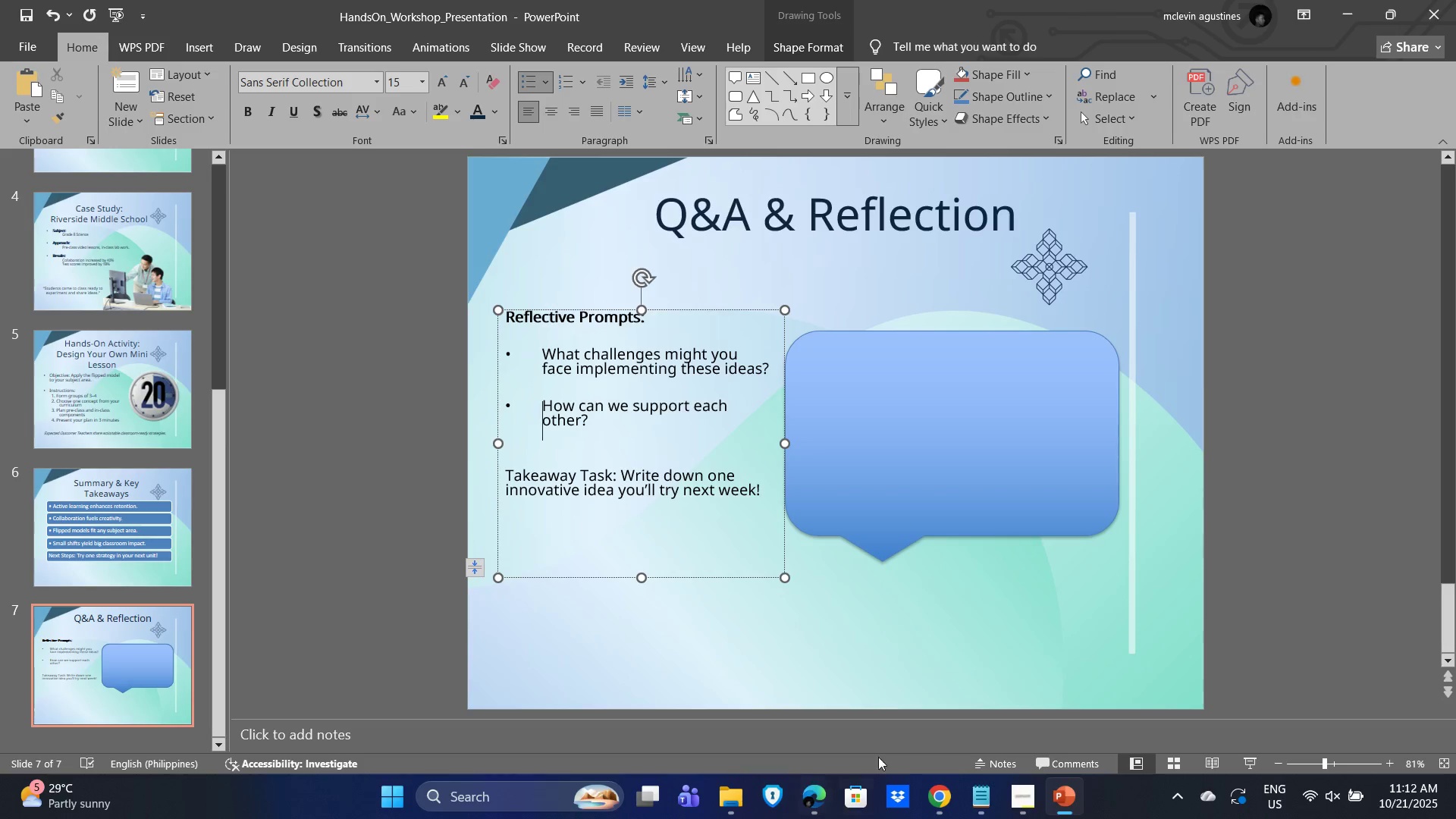 
left_click([915, 647])
 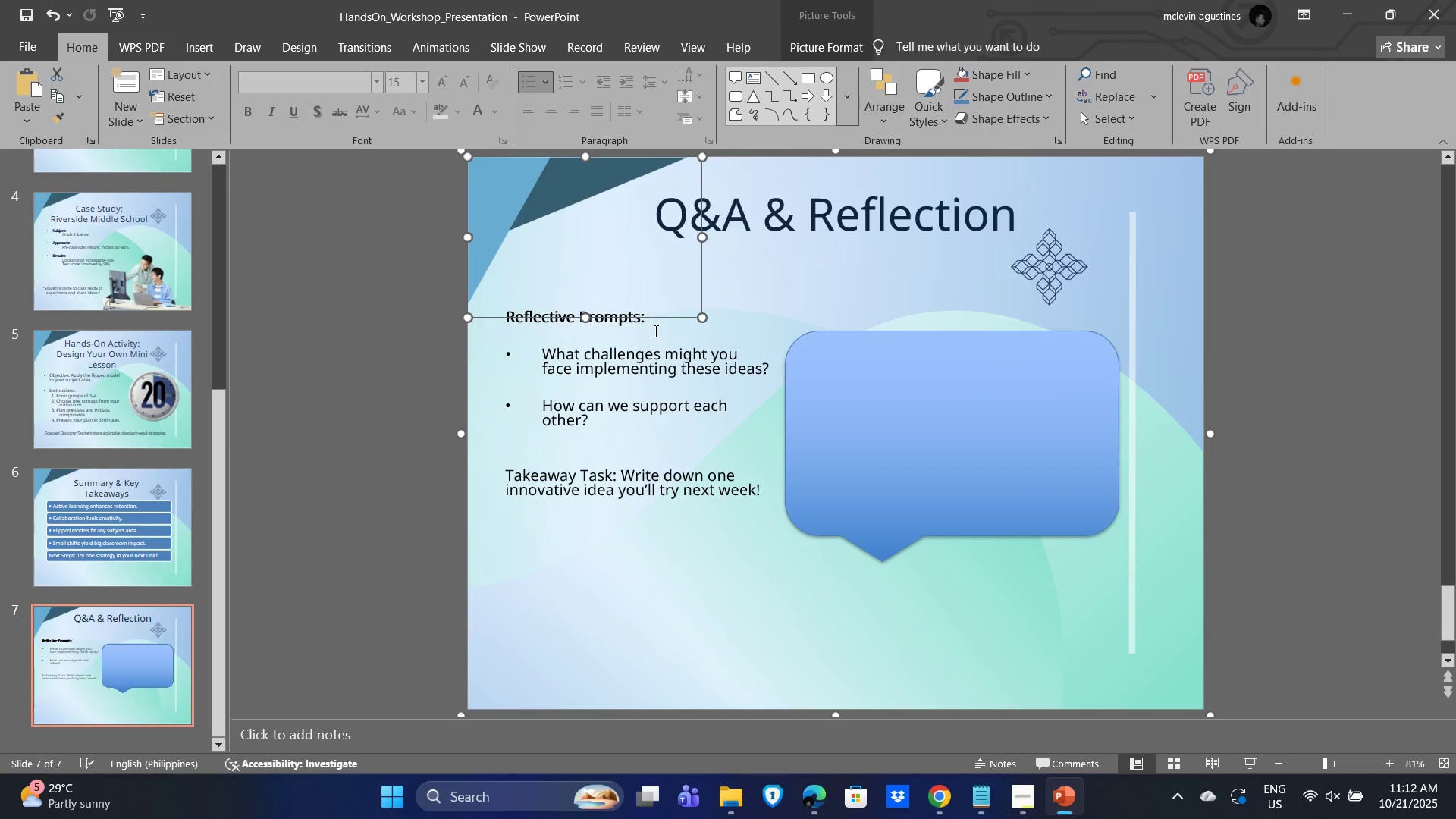 
left_click([589, 363])
 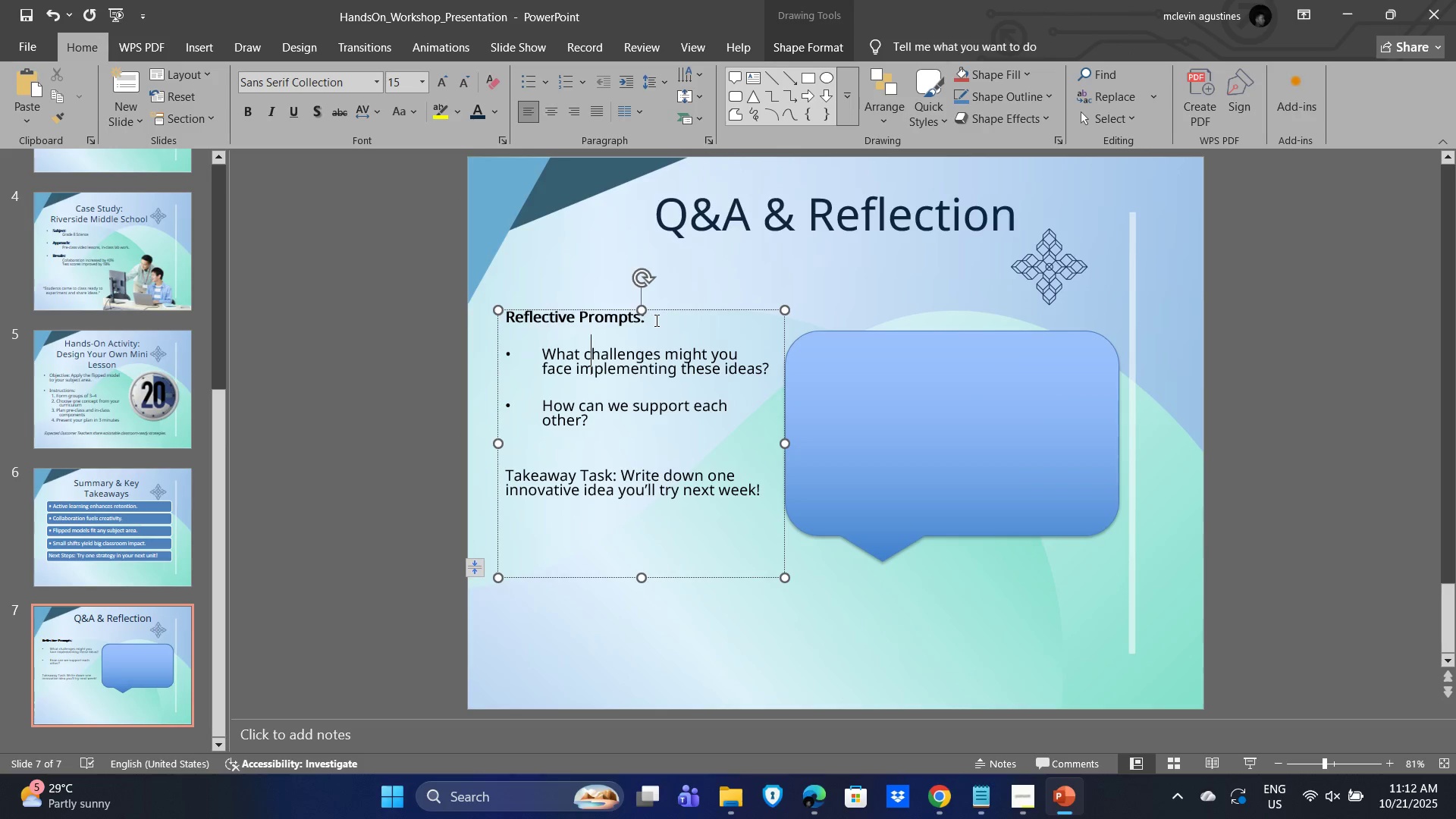 
left_click_drag(start_coordinate=[657, 320], to_coordinate=[534, 315])
 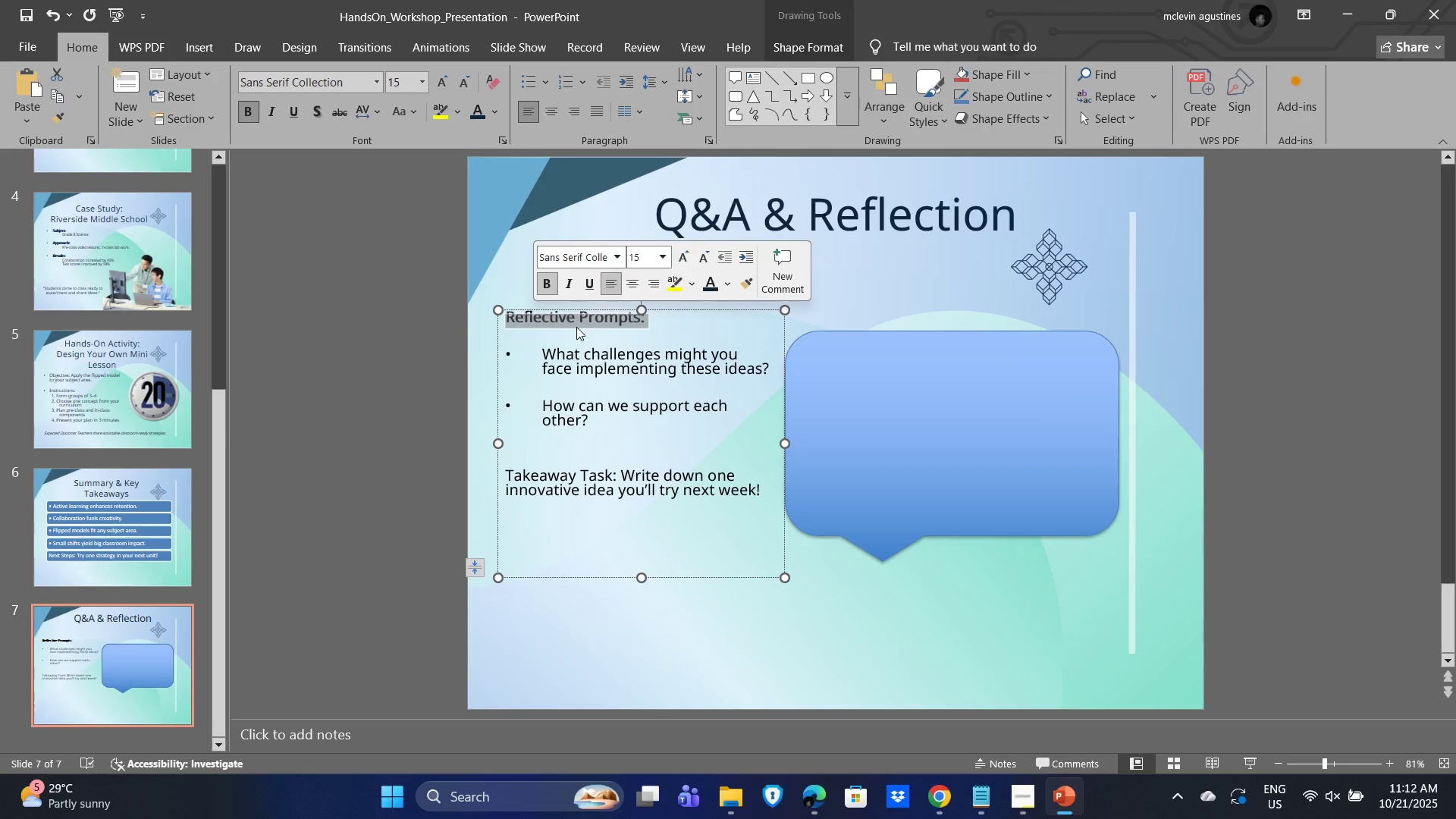 
key(Control+BracketRight)
 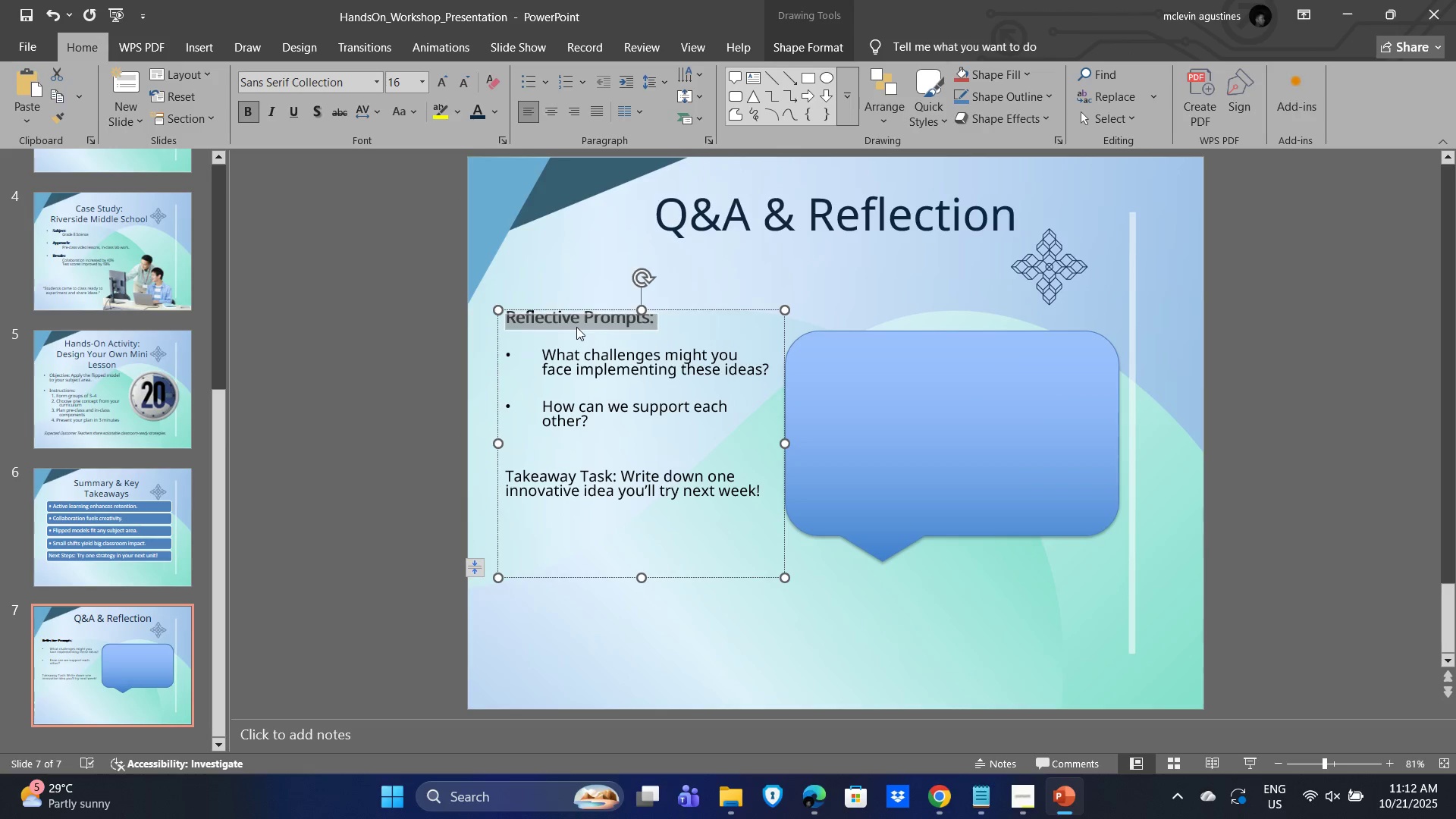 
key(Control+BracketRight)
 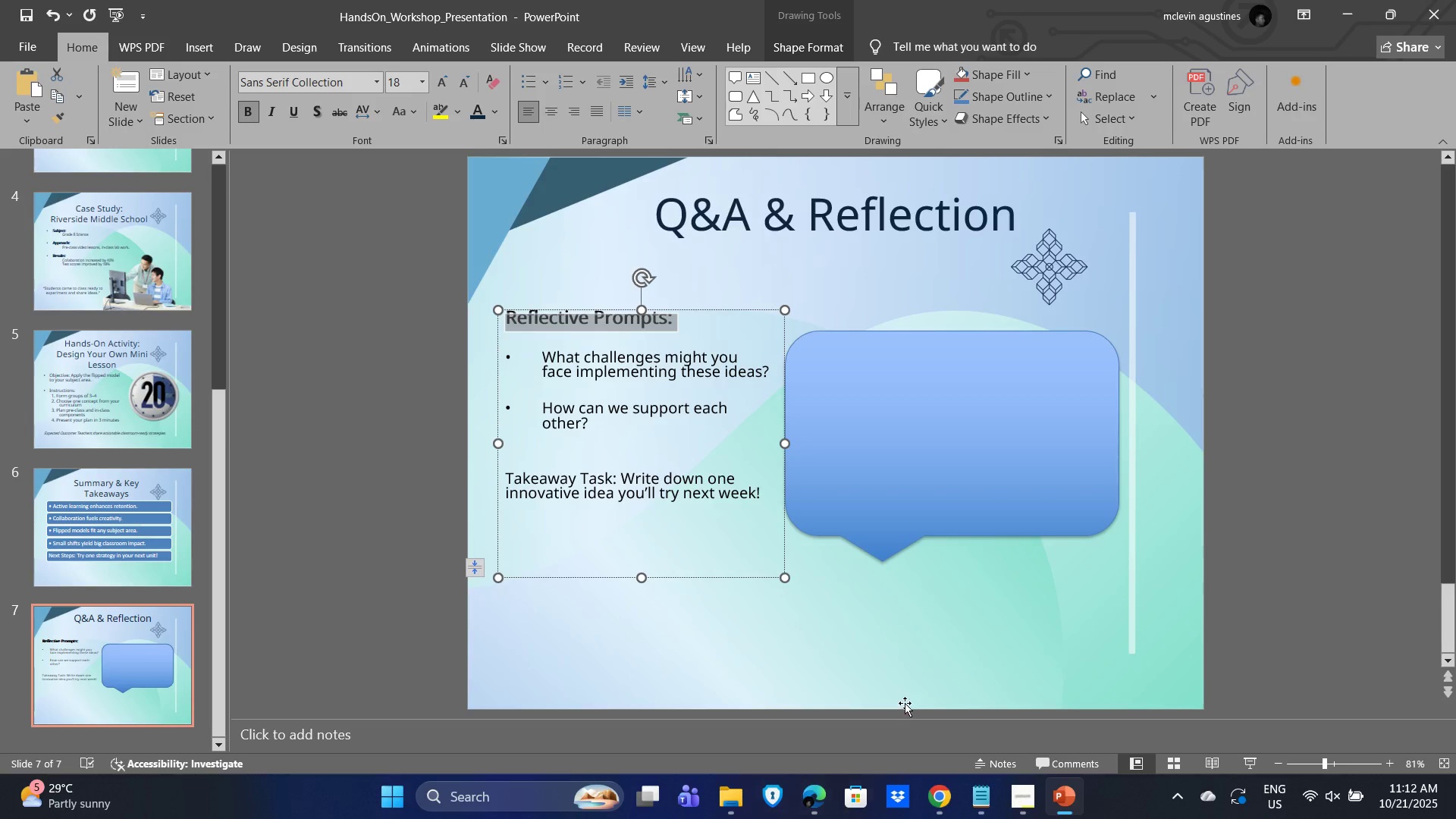 
left_click([831, 628])
 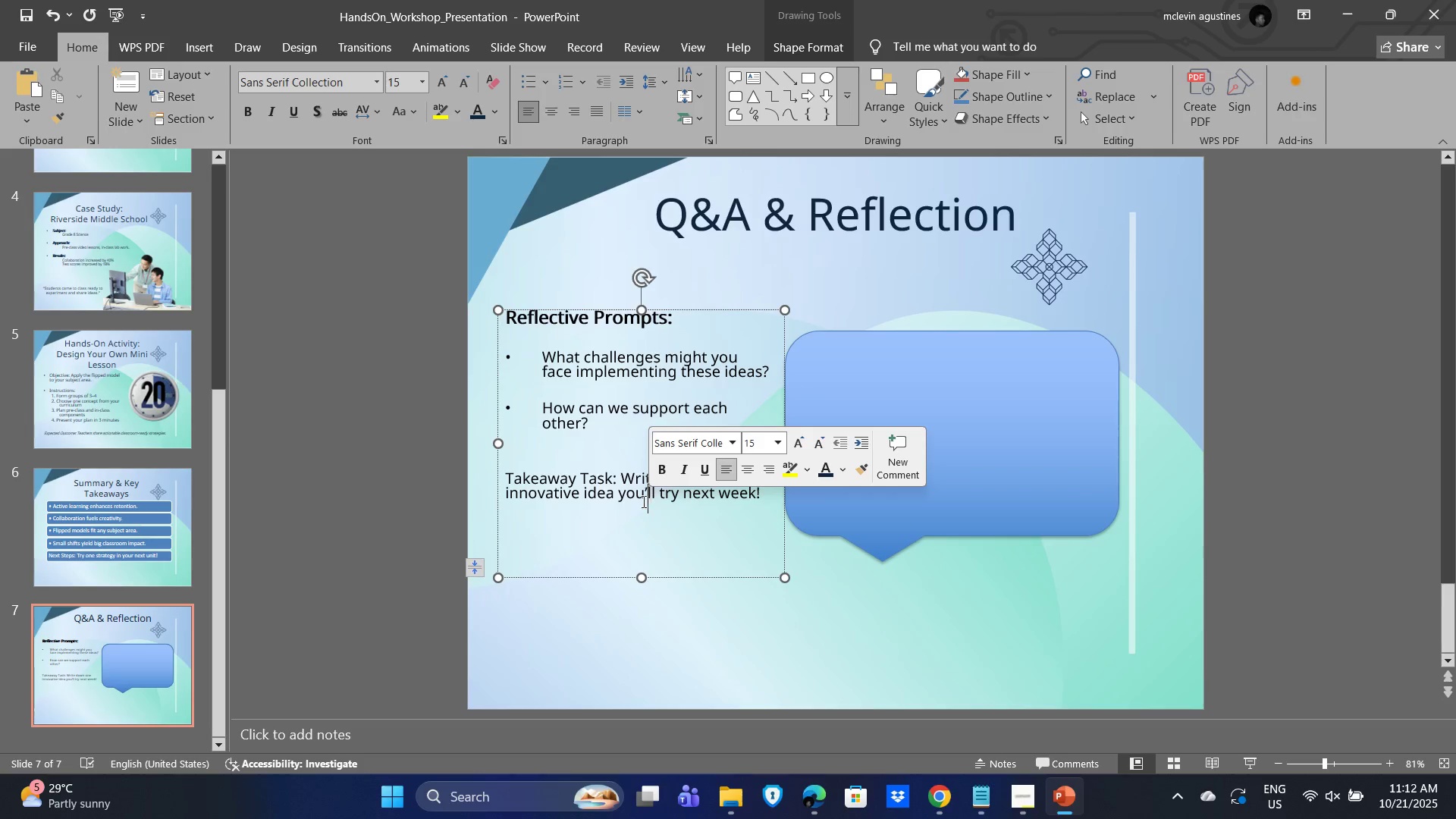 
left_click([530, 475])
 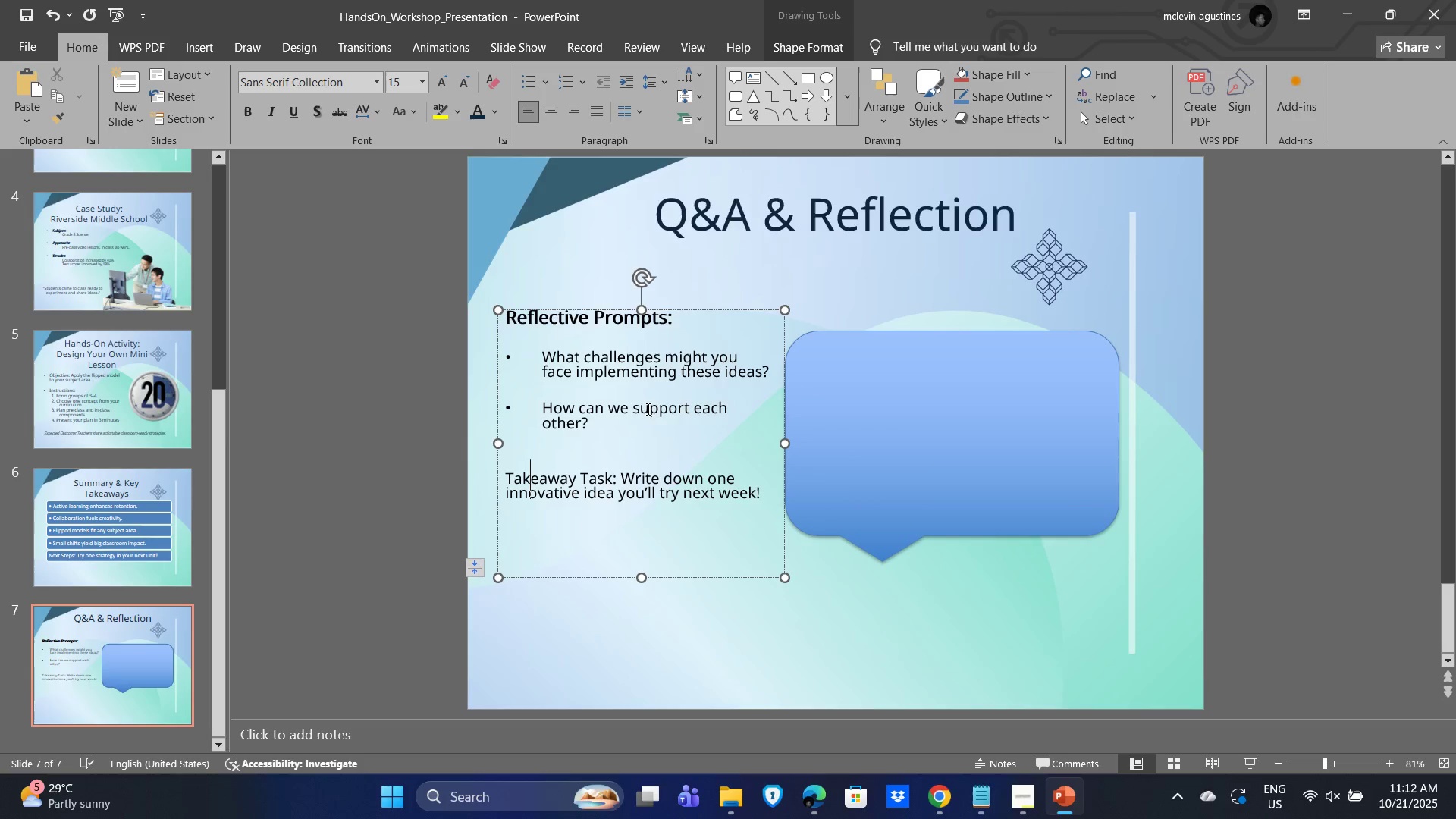 
key(Alt+Tab)
 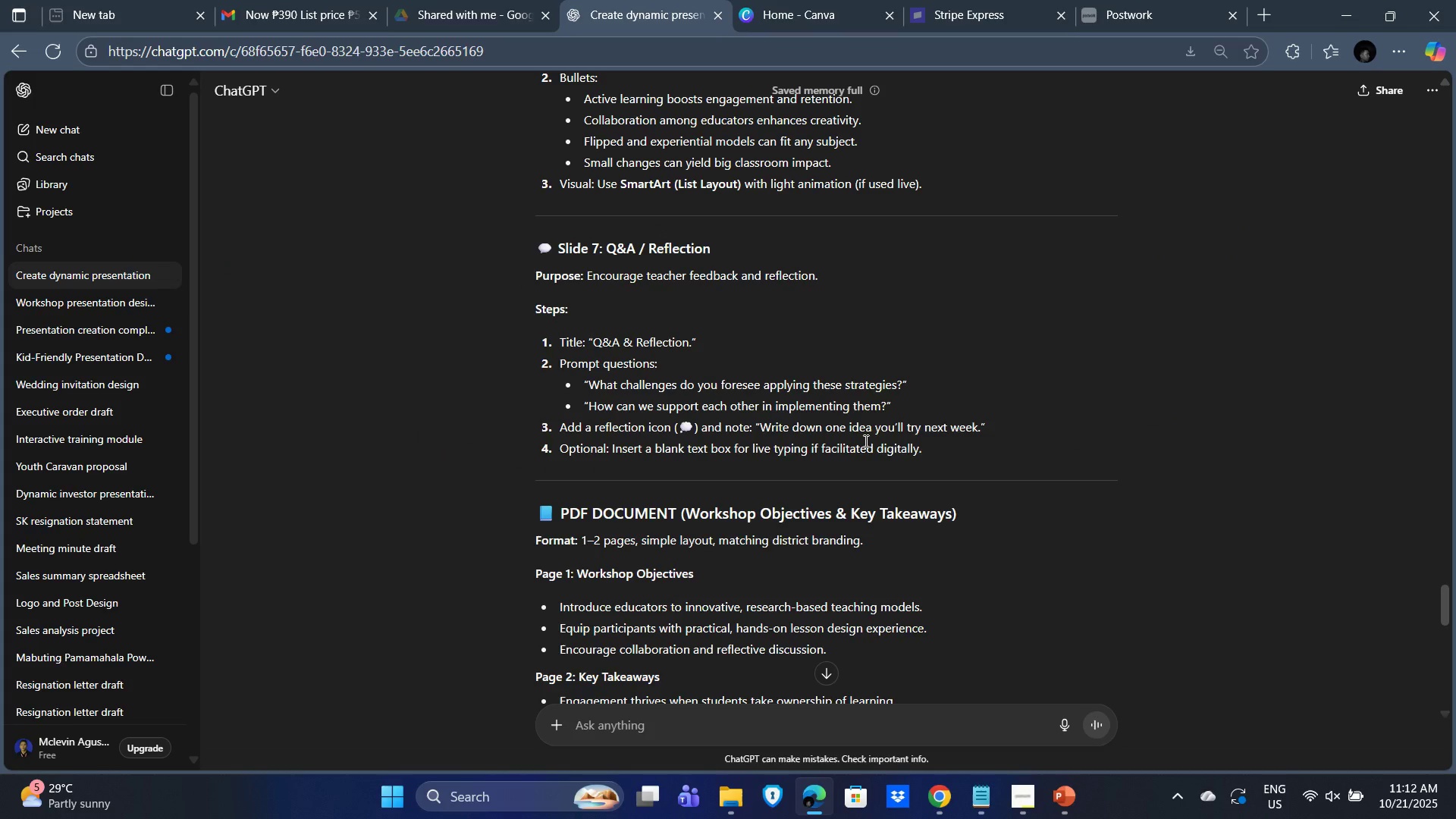 
scroll: coordinate [863, 439], scroll_direction: down, amount: 2.0
 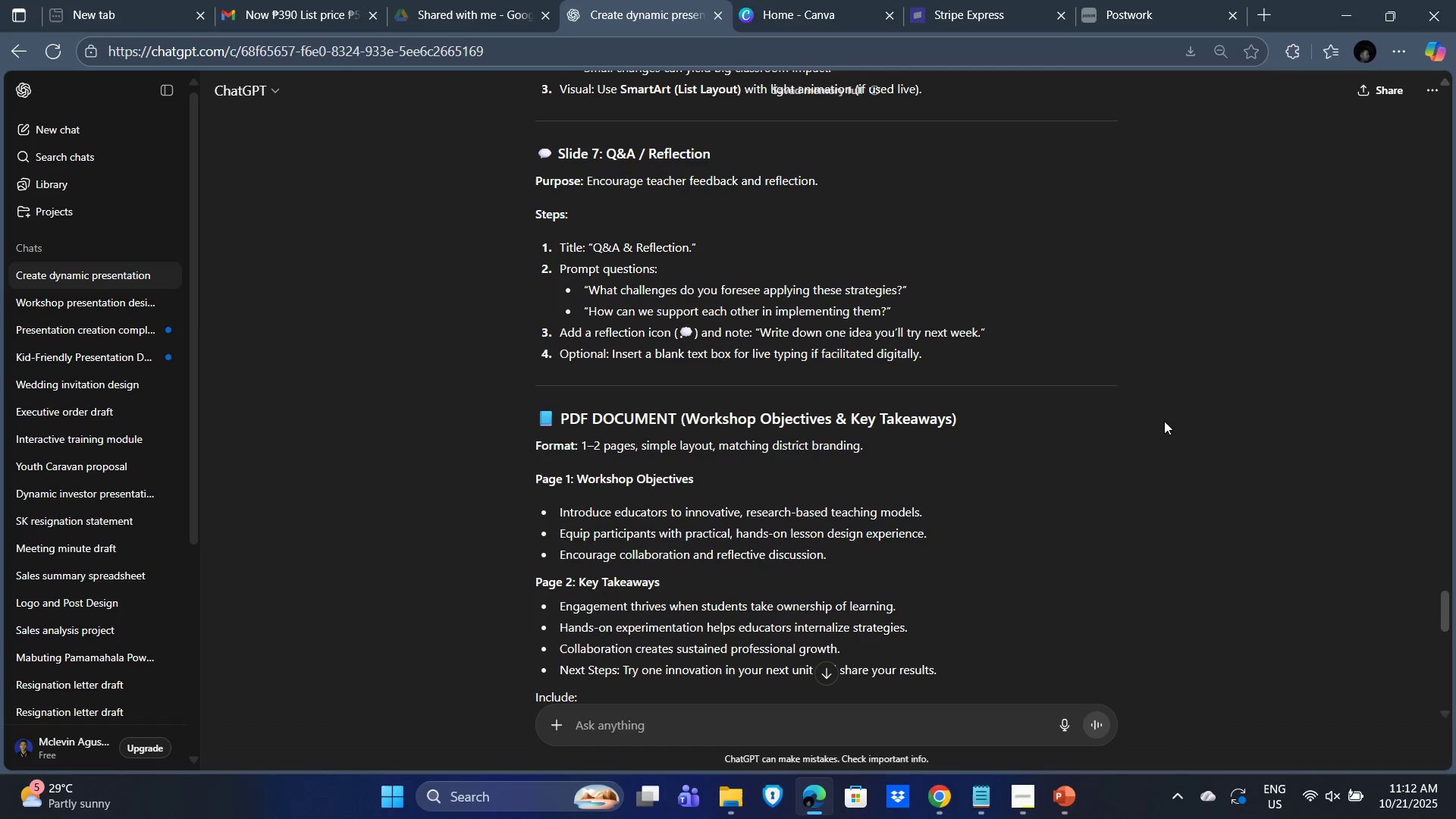 
wait(7.63)
 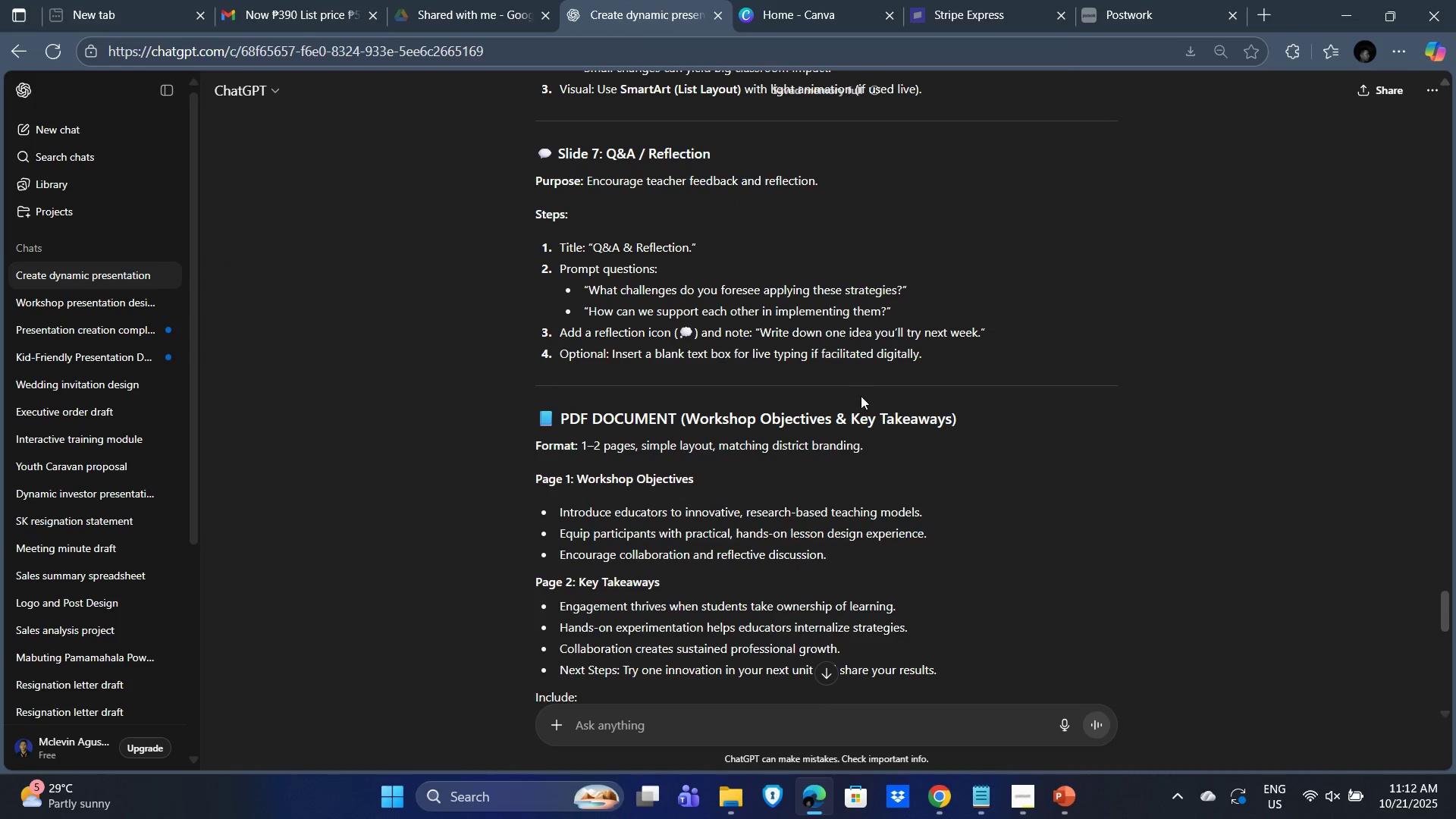 
key(Alt+Tab)
 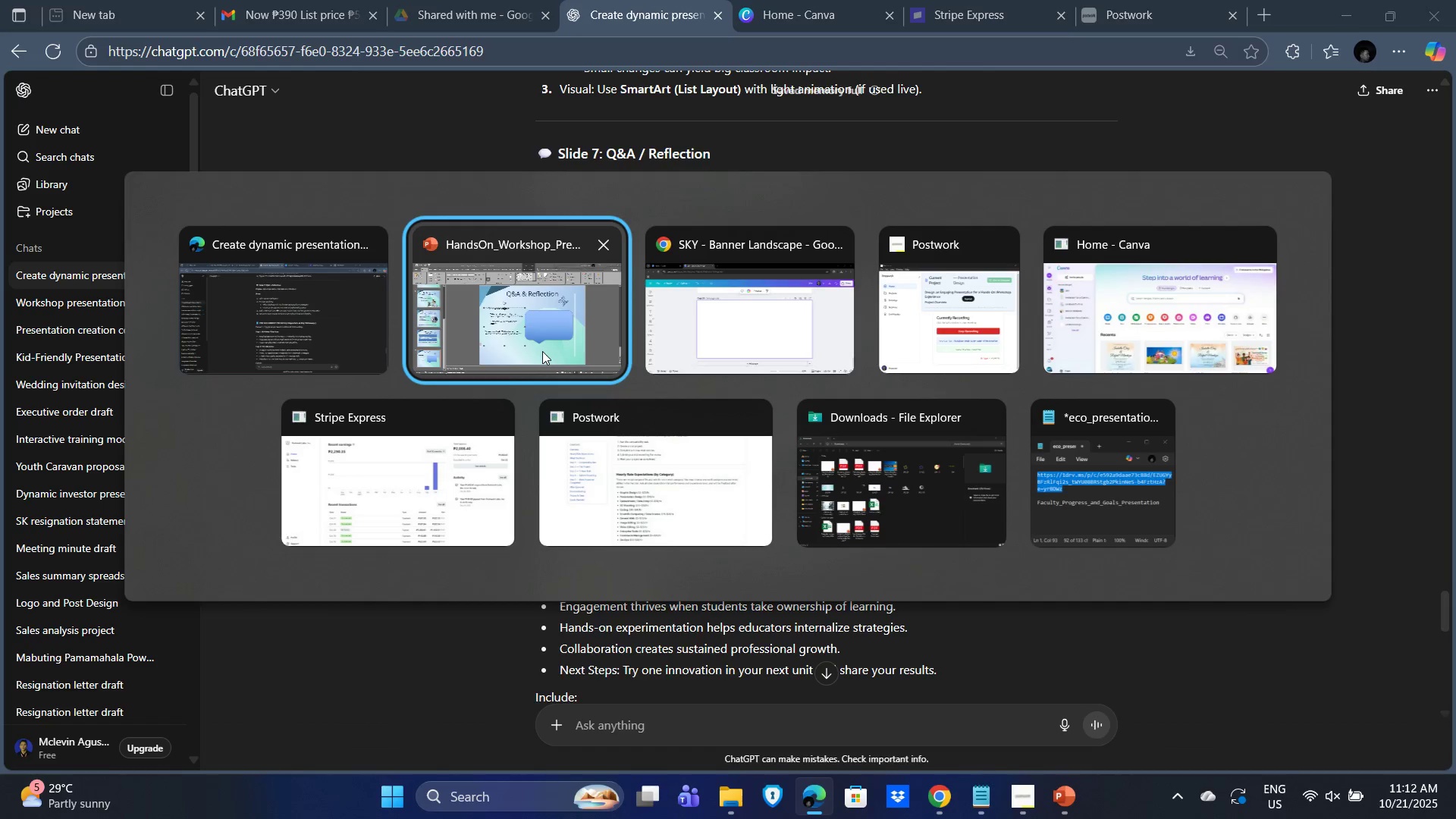 
key(Alt+Tab)
 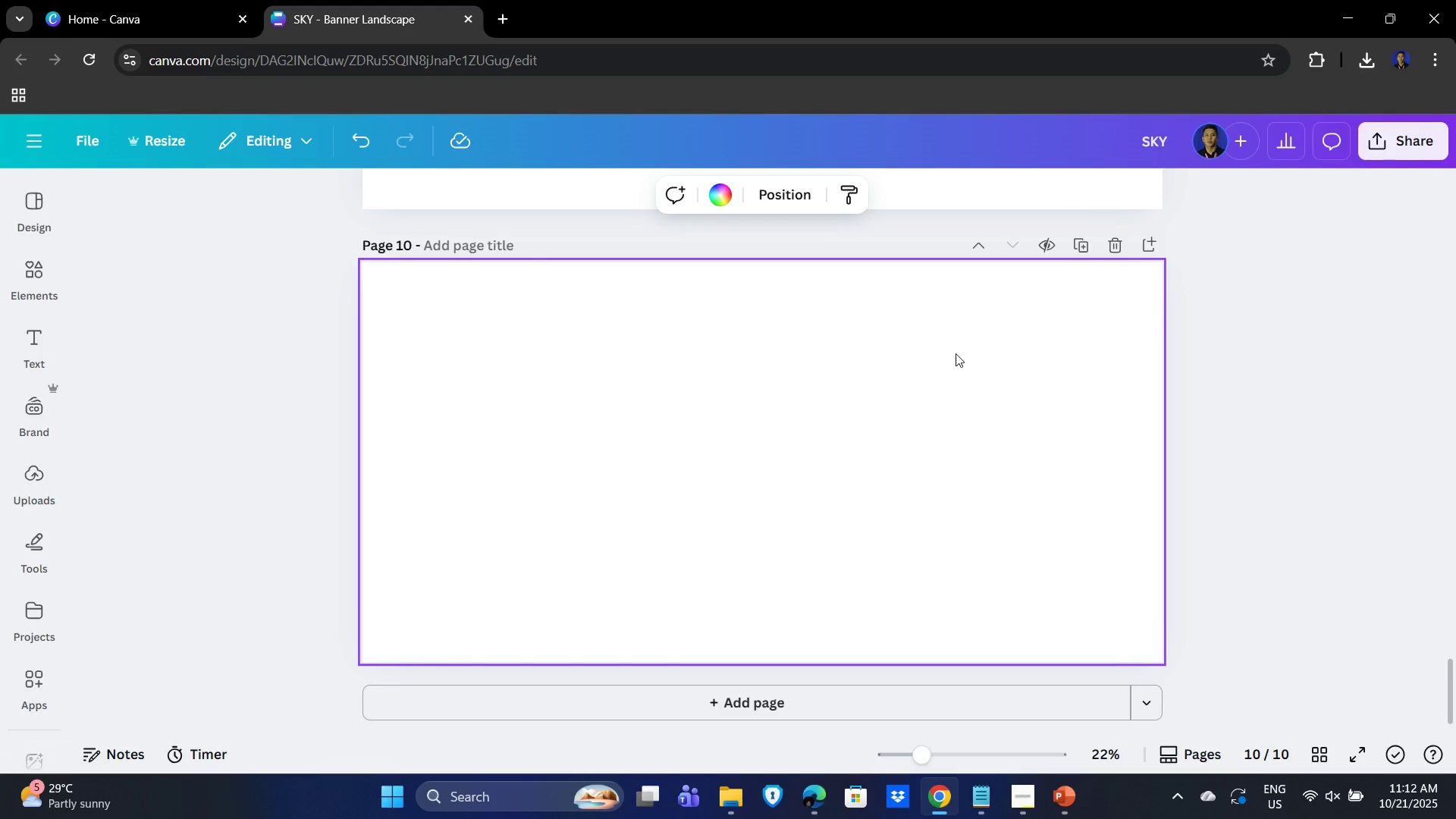 
key(Alt+AltLeft)
 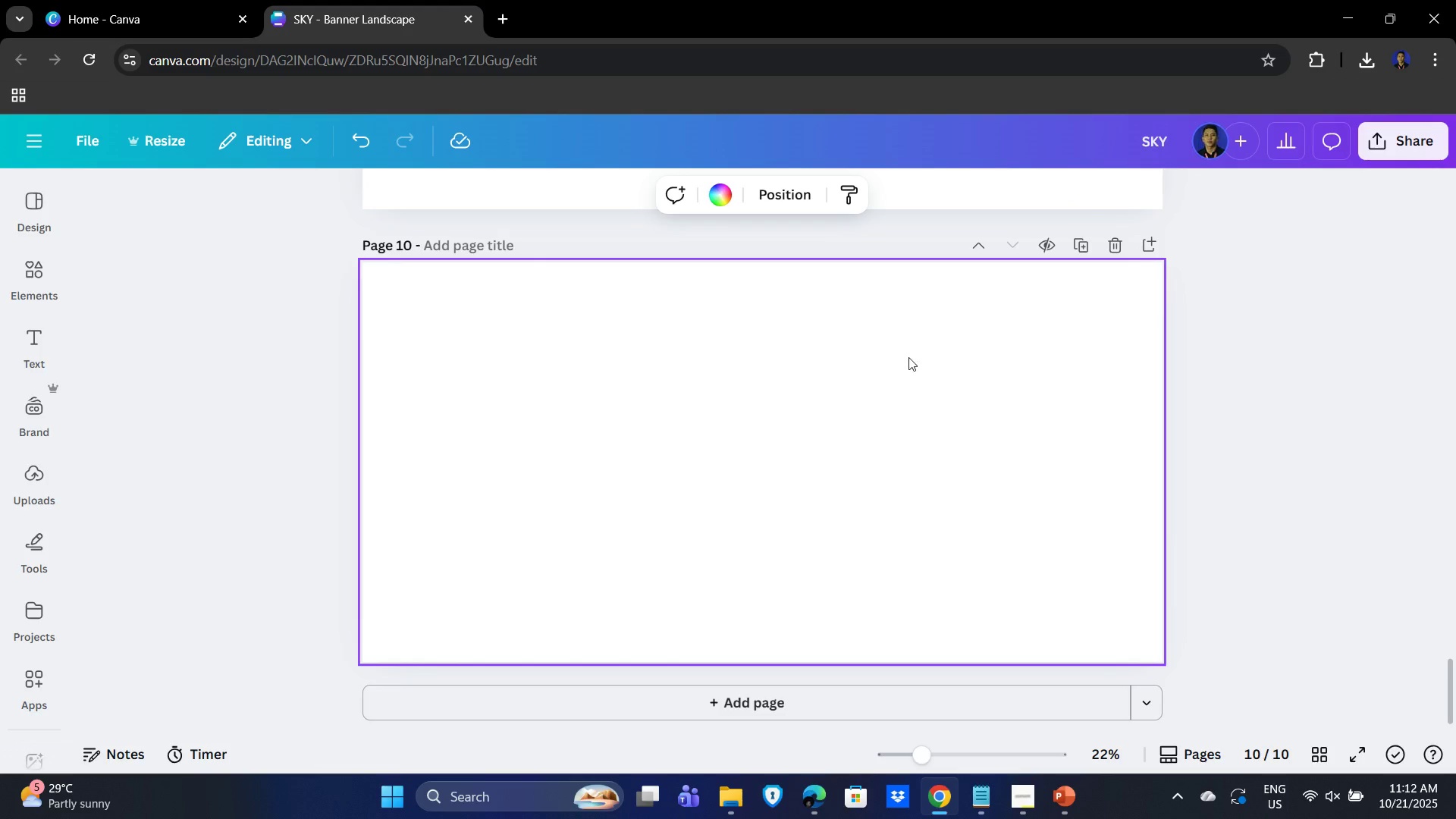 
key(Alt+Tab)
 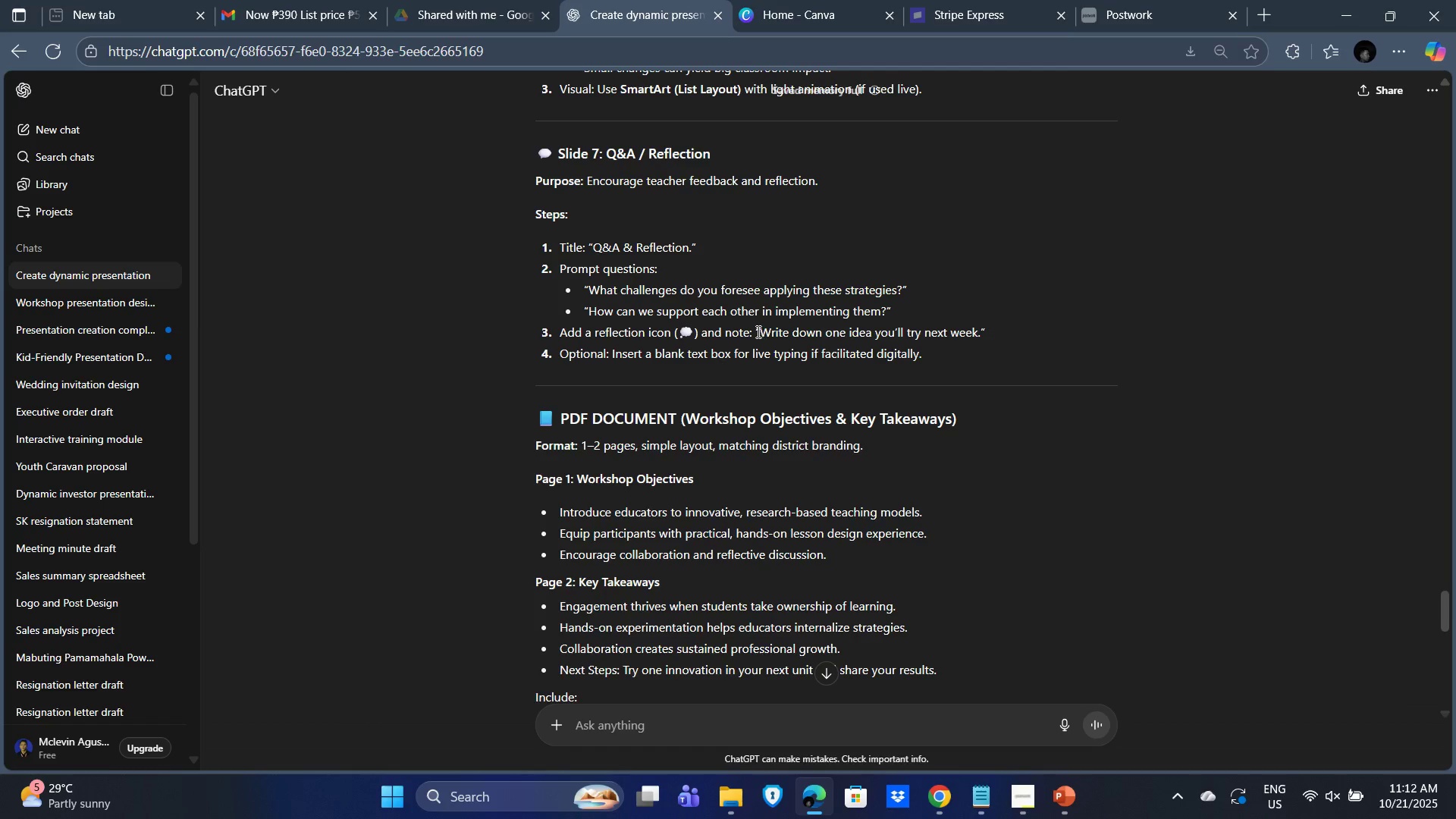 
left_click_drag(start_coordinate=[755, 331], to_coordinate=[1003, 334])
 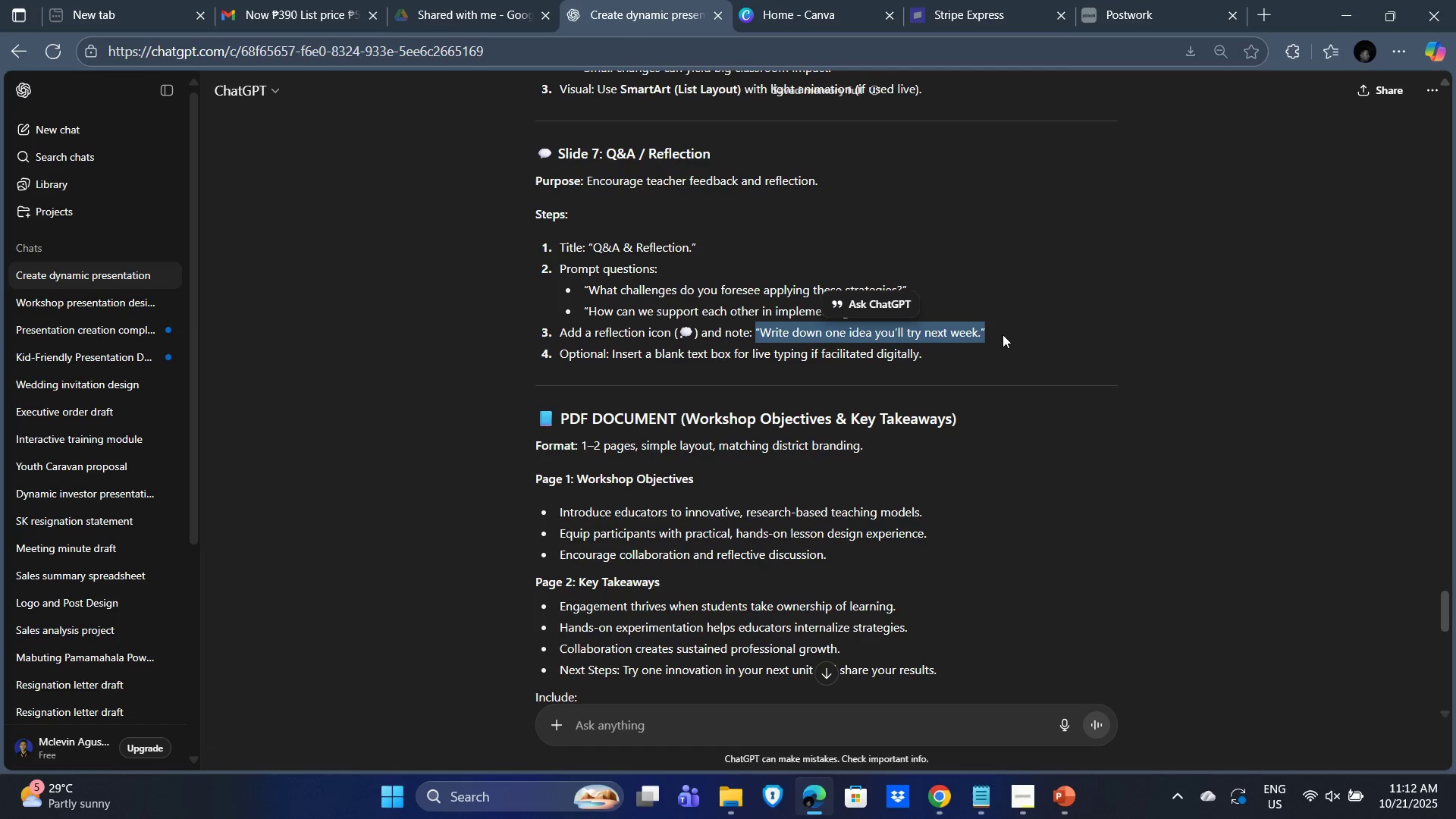 
key(Control+C)
 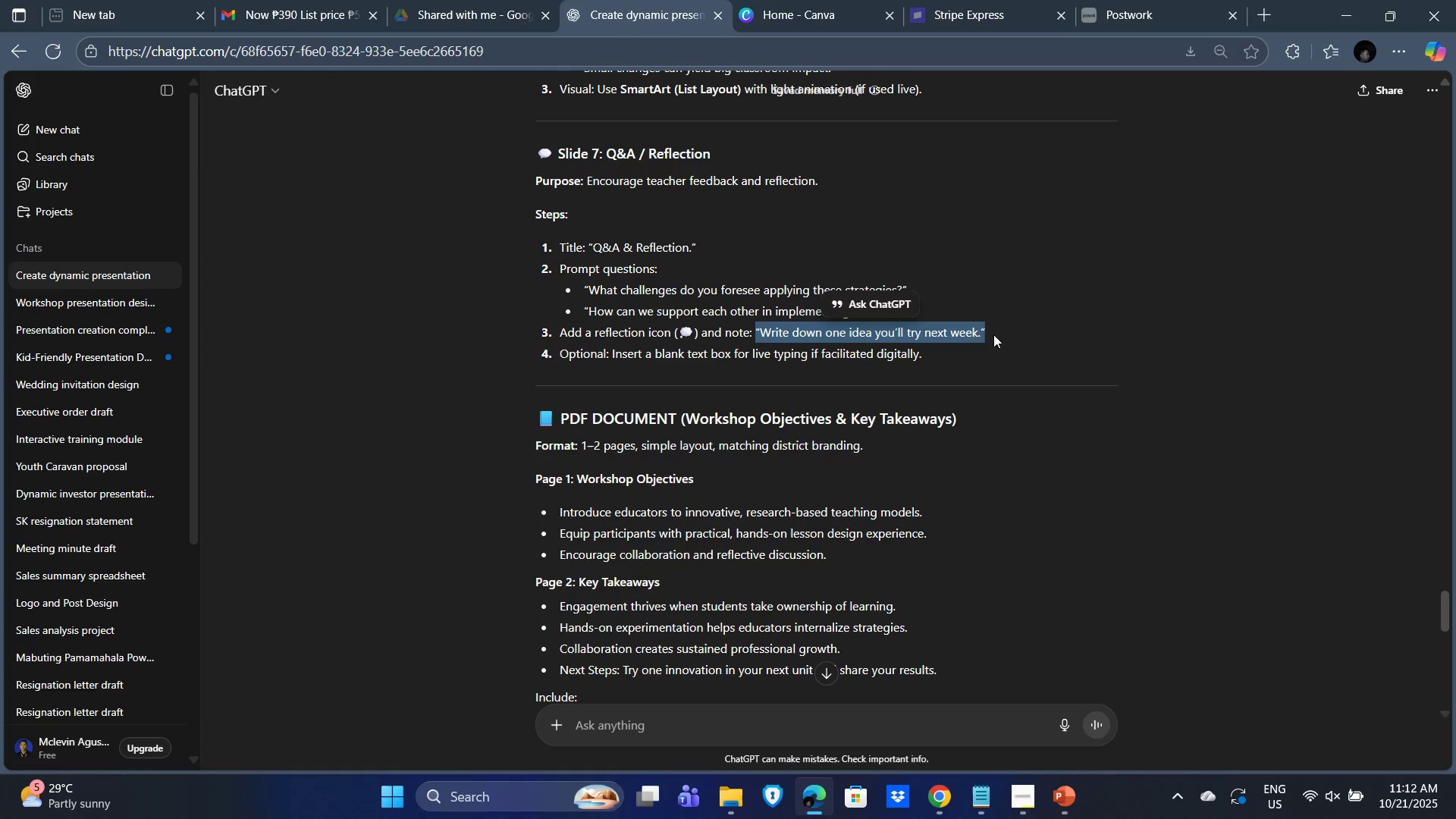 
key(Alt+Tab)
 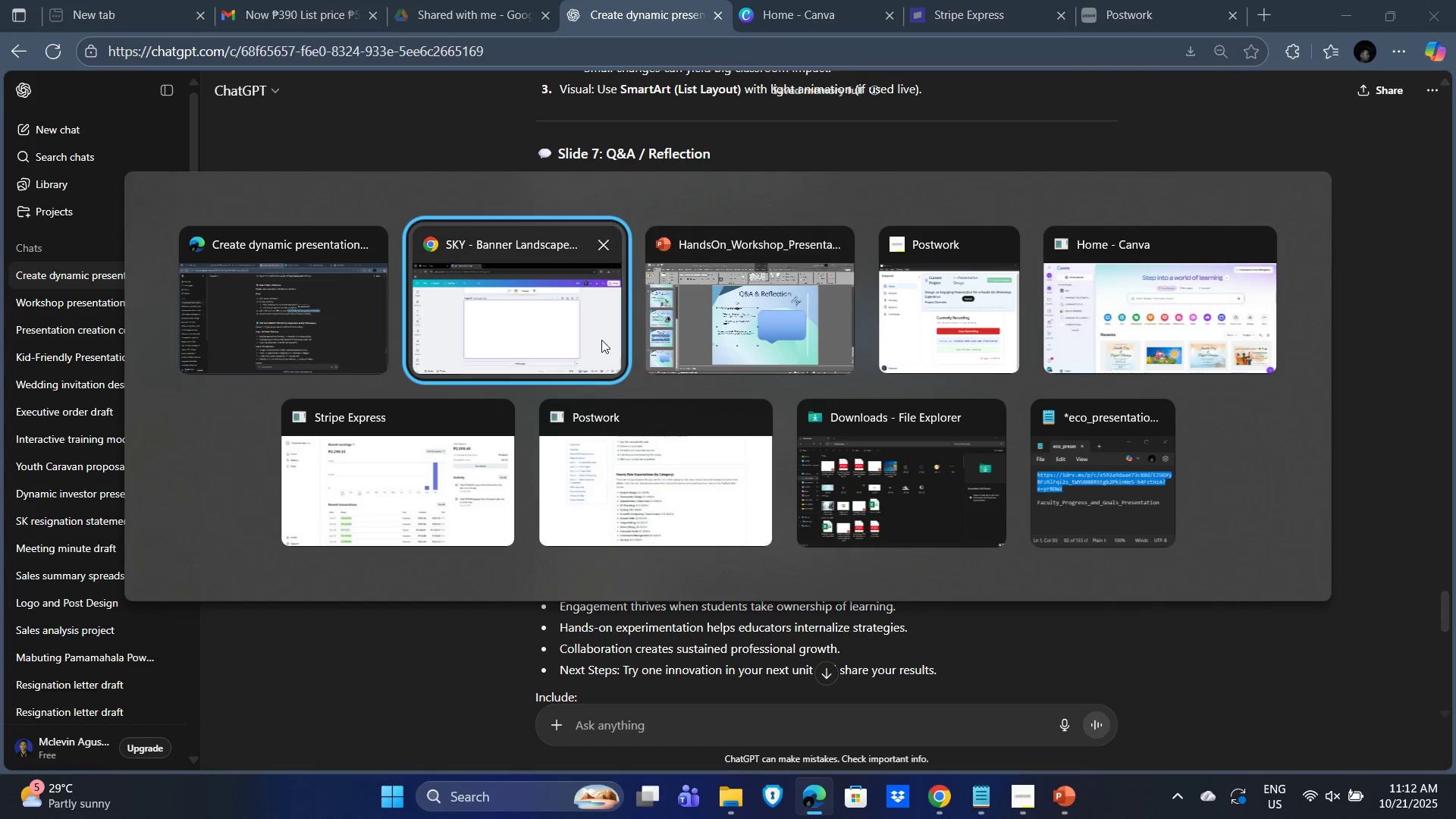 
left_click([599, 340])
 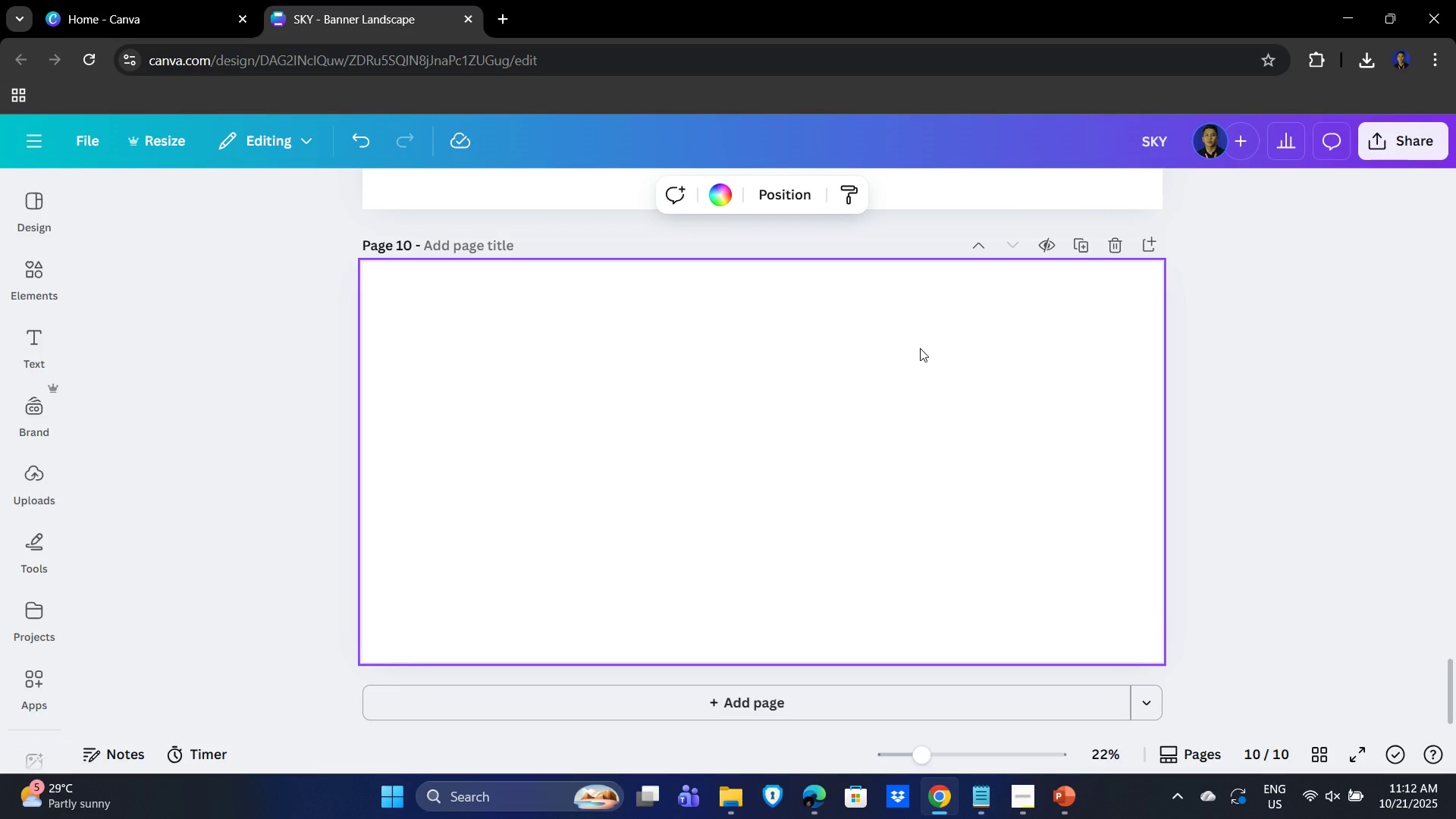 
key(Alt+Tab)
 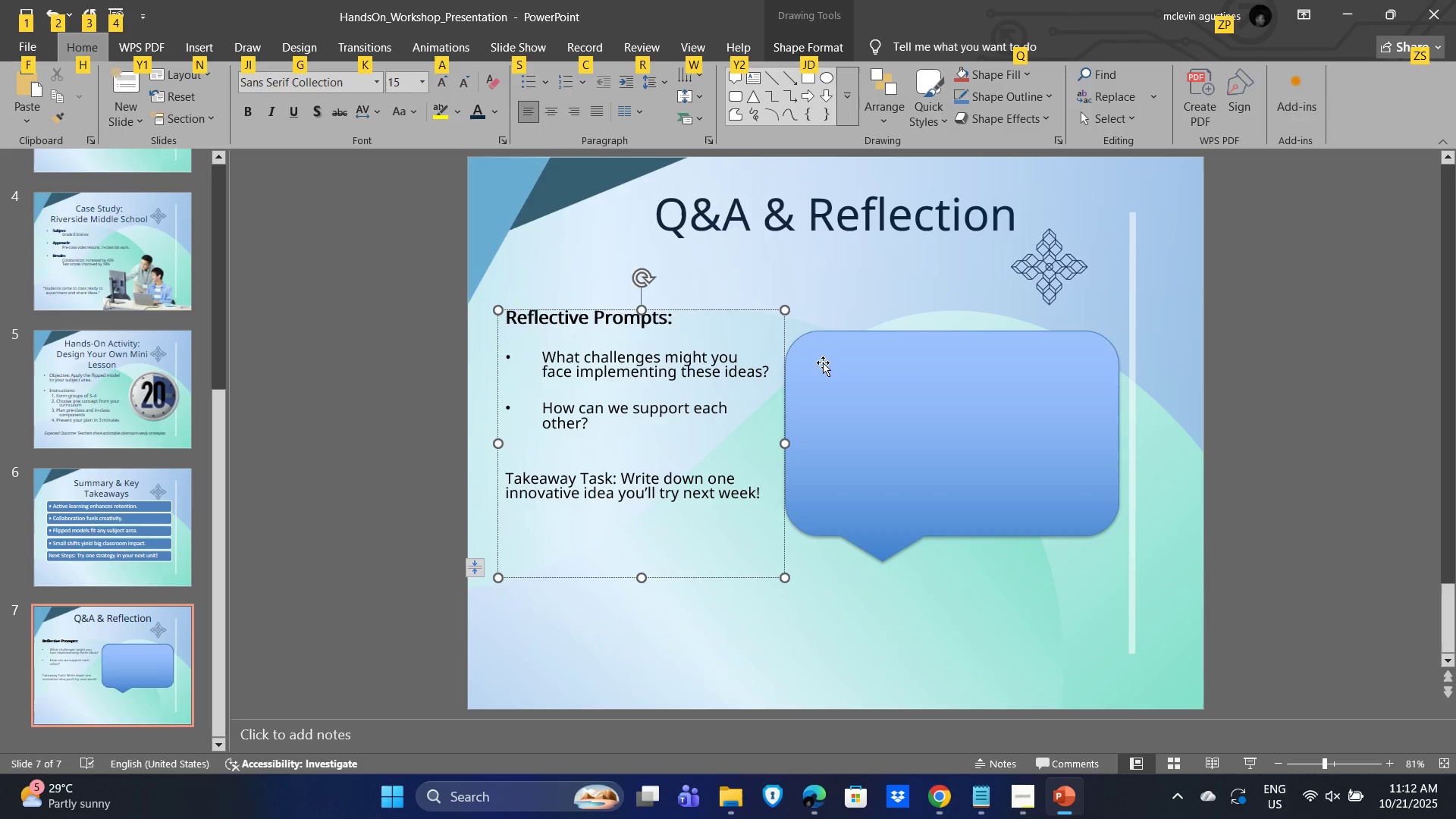 
left_click([913, 372])
 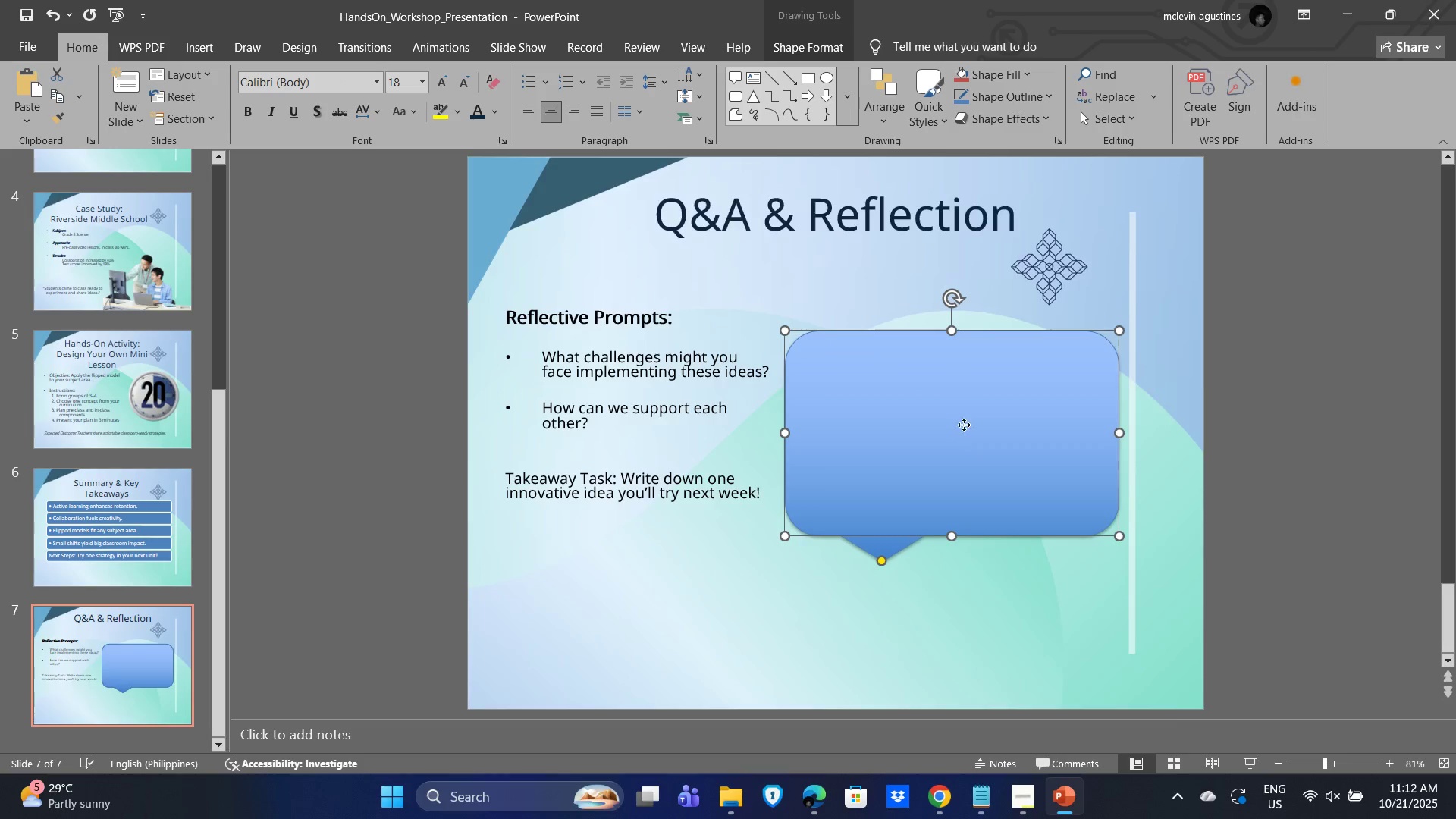 
right_click([964, 425])
 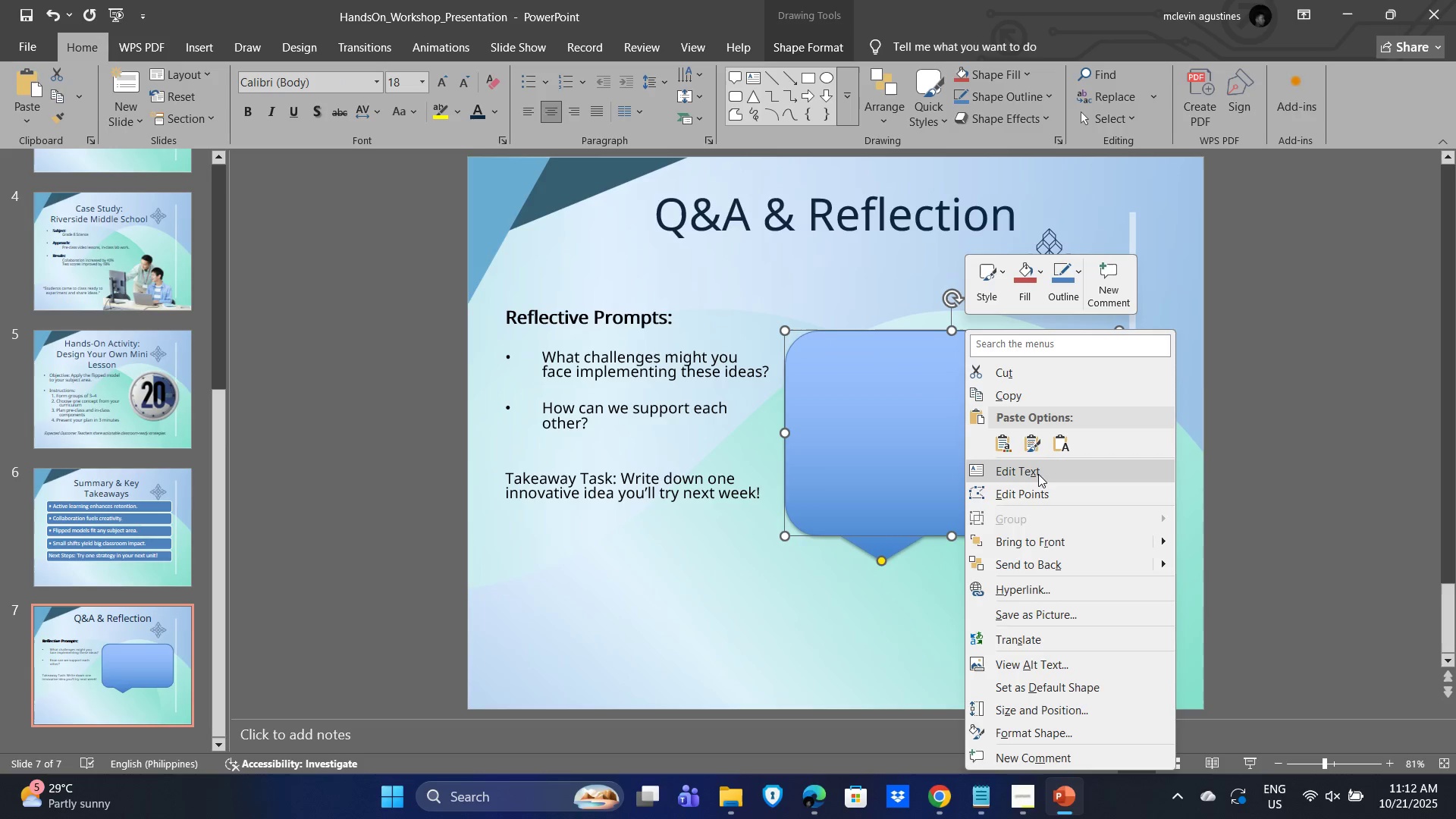 
left_click([1039, 472])
 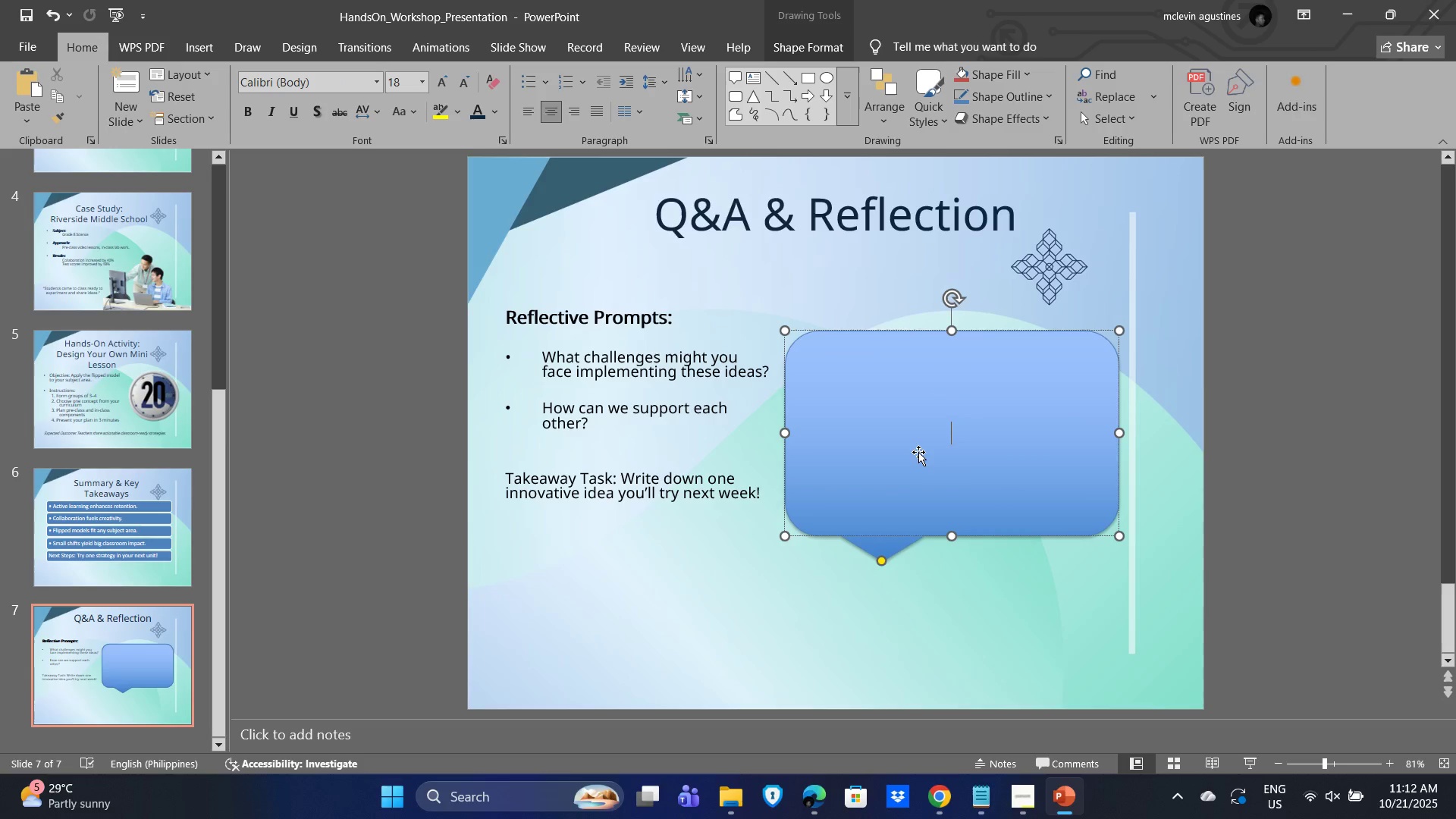 
key(Control+V)
 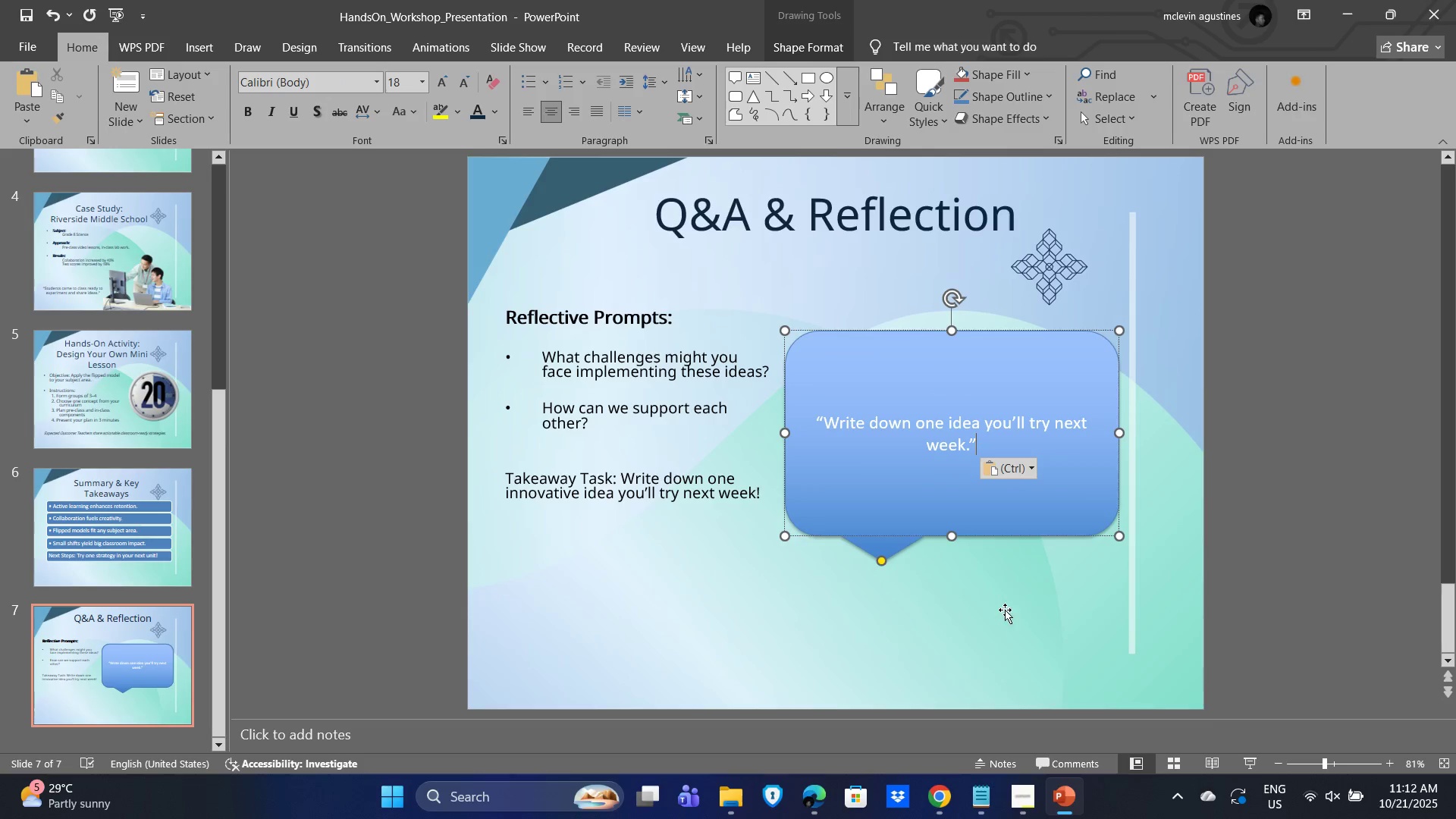 
left_click([1005, 612])
 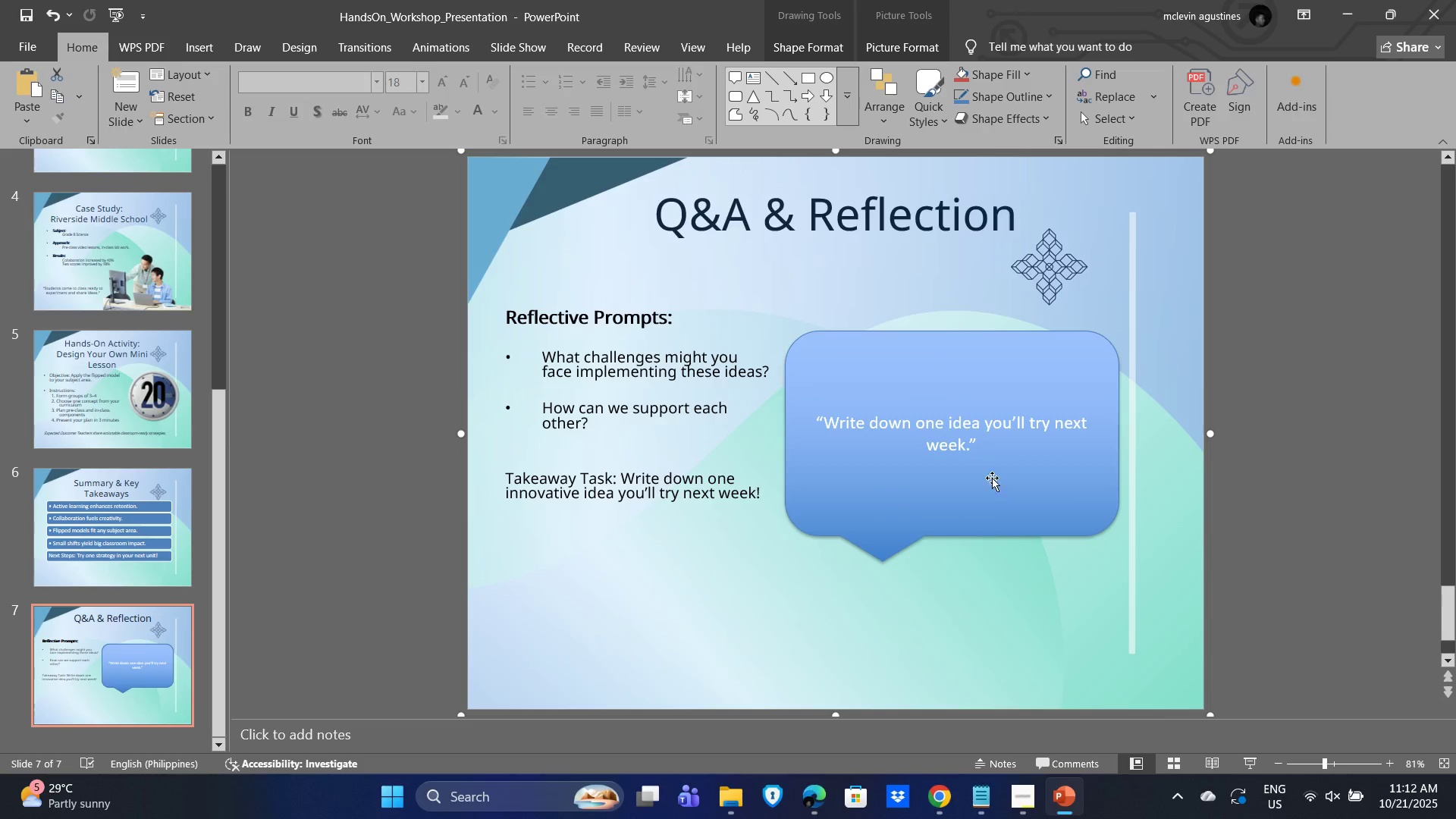 
left_click([977, 457])
 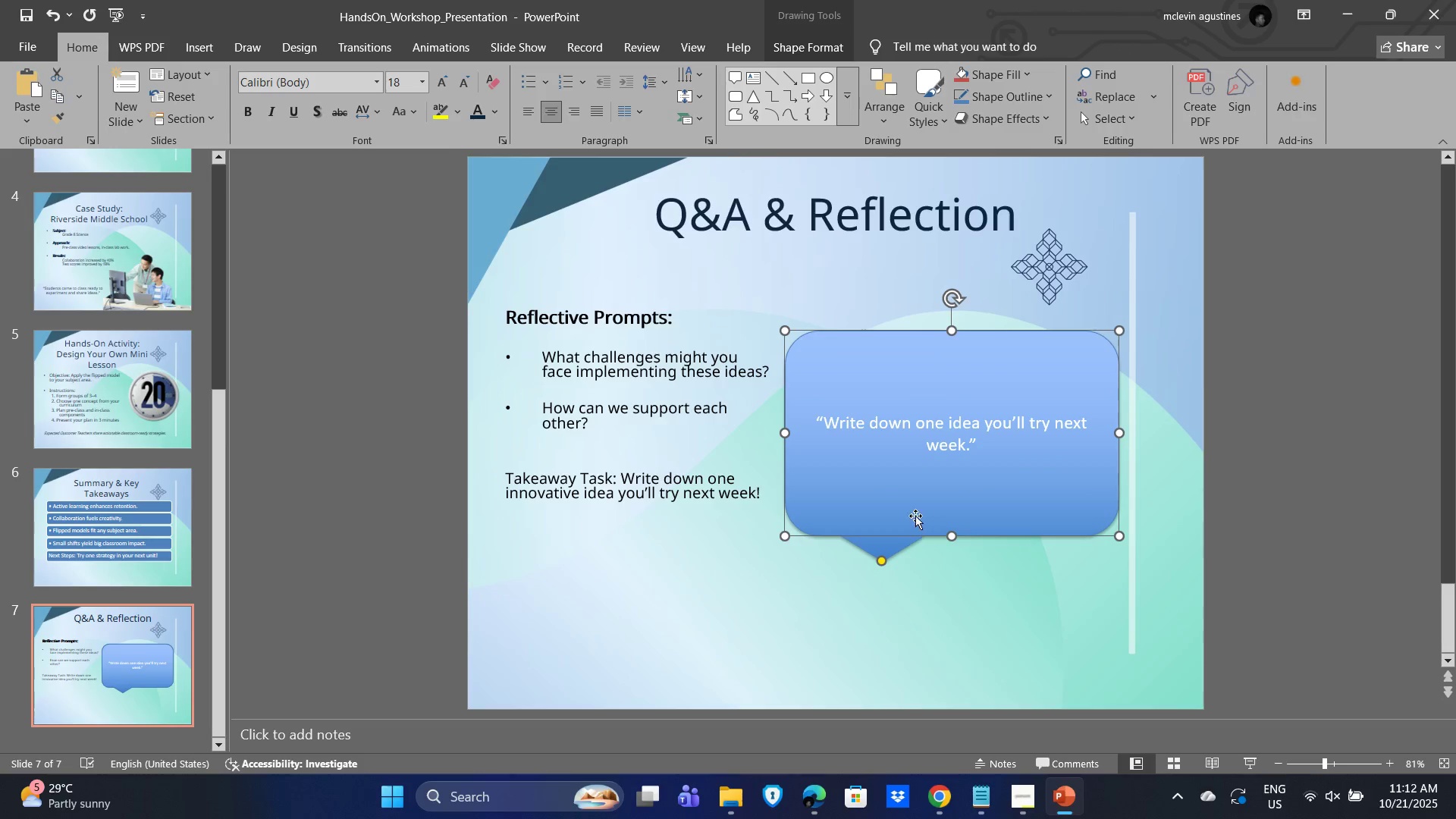 
left_click([913, 508])
 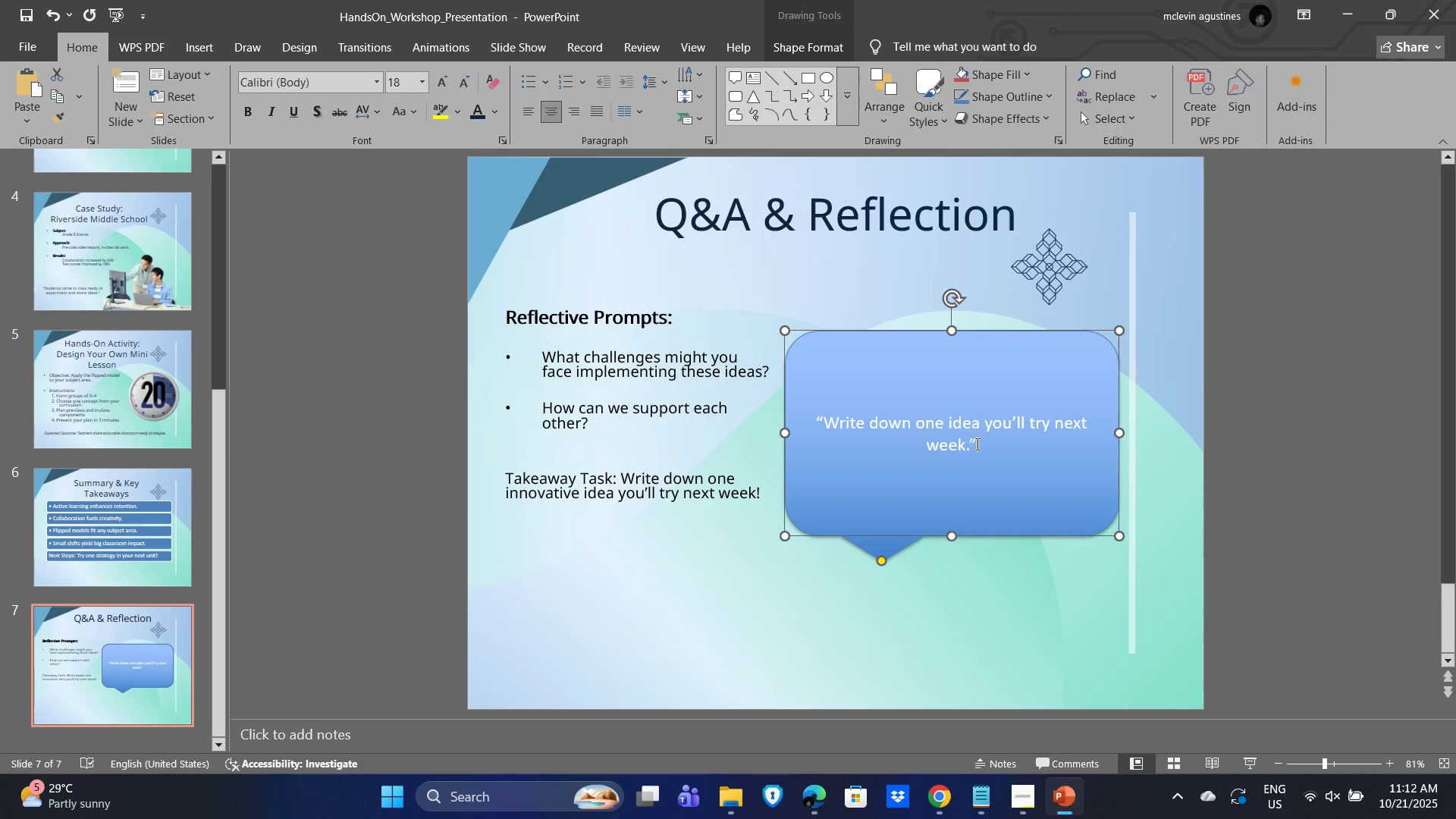 
left_click_drag(start_coordinate=[980, 443], to_coordinate=[808, 420])
 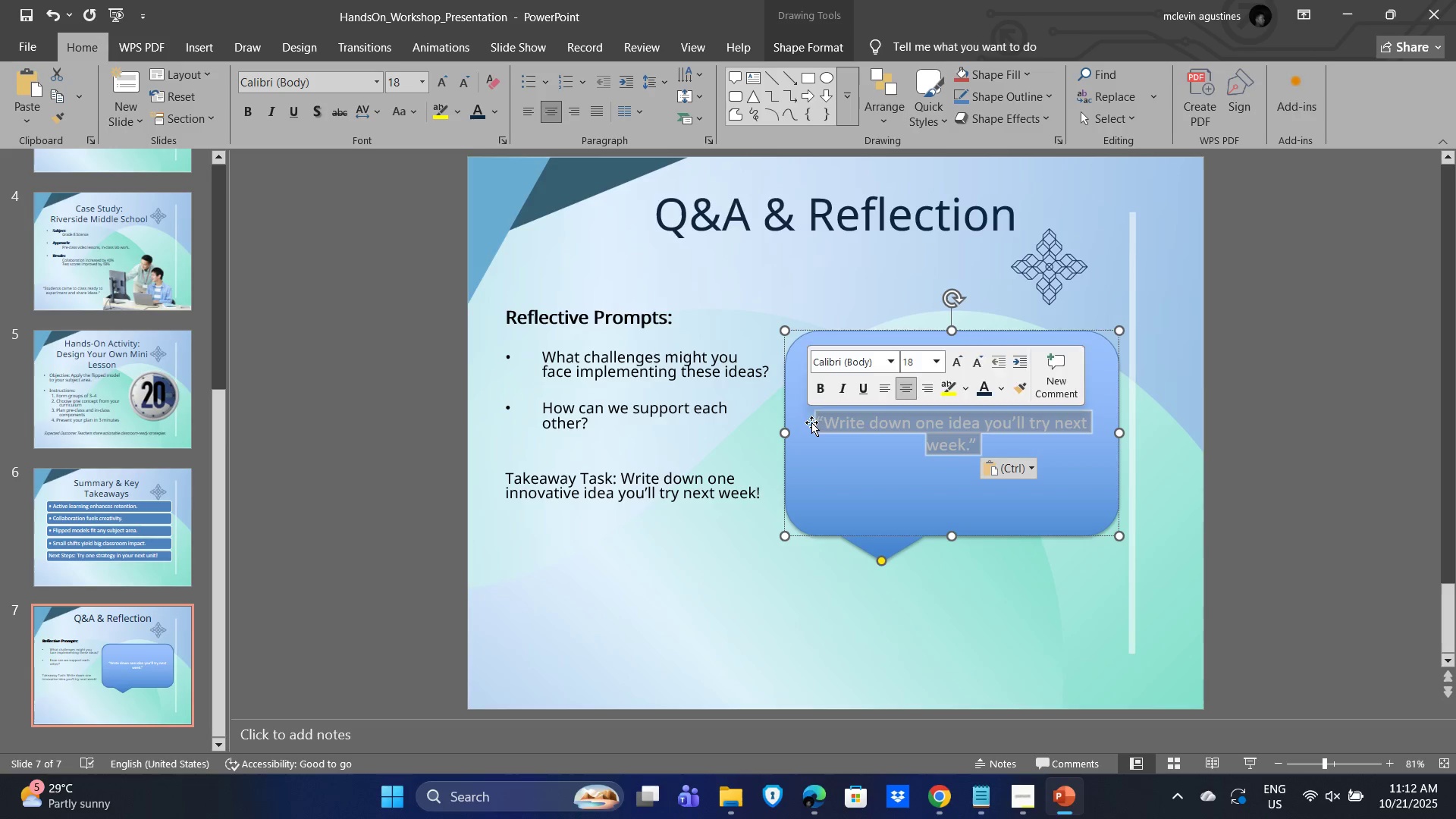 
key(Control+BracketRight)
 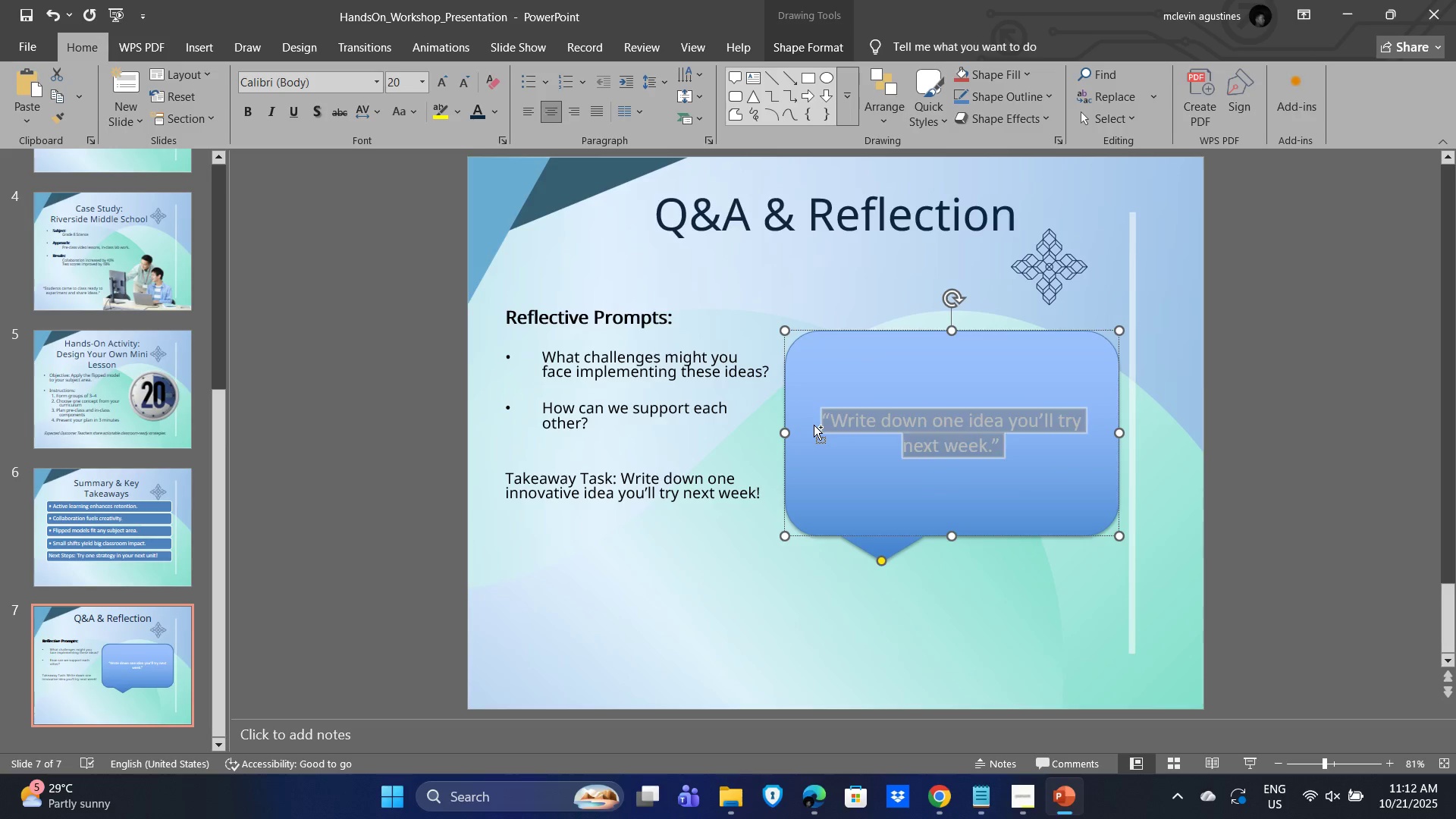 
key(Control+BracketRight)
 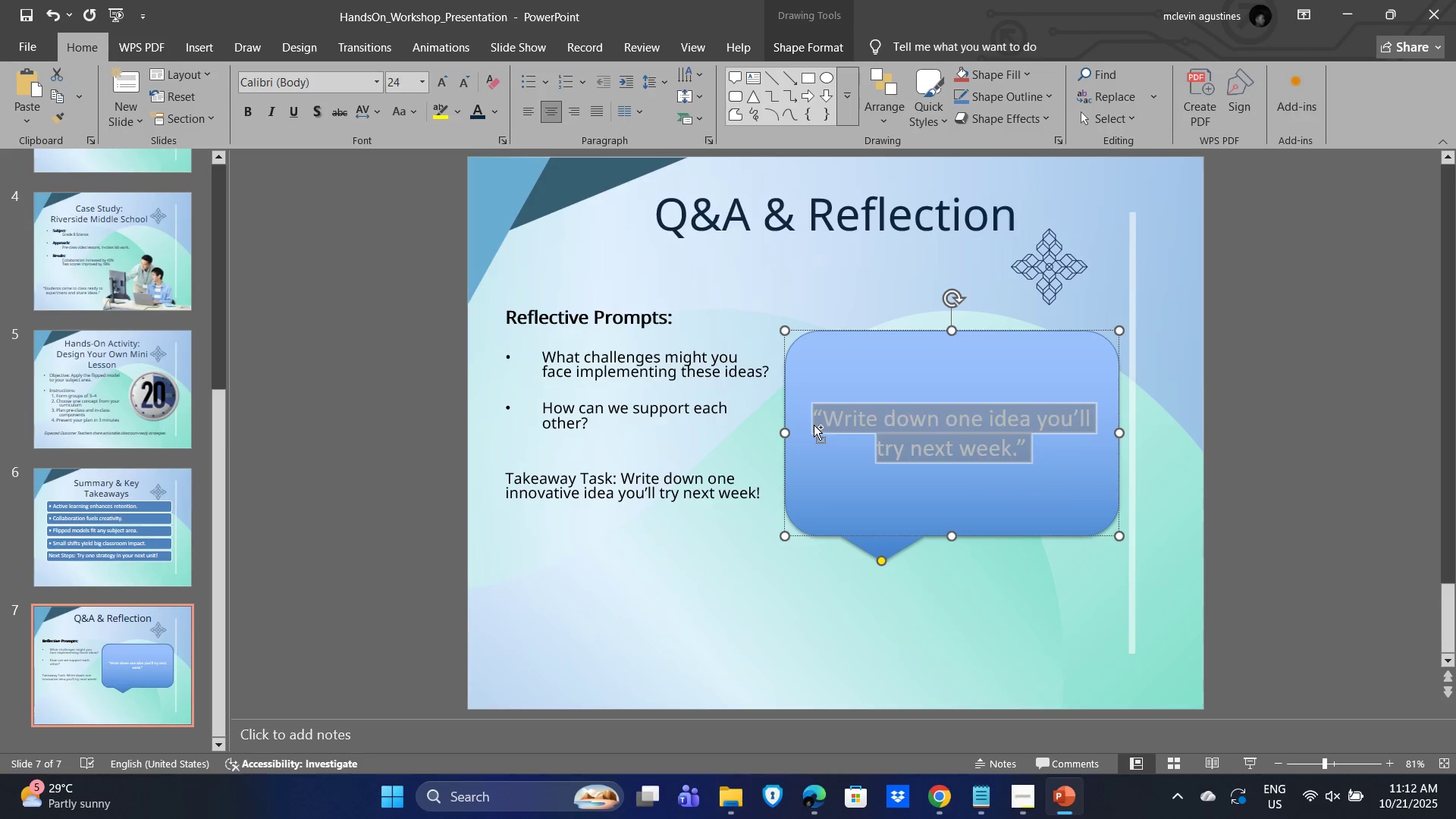 
key(Control+BracketRight)
 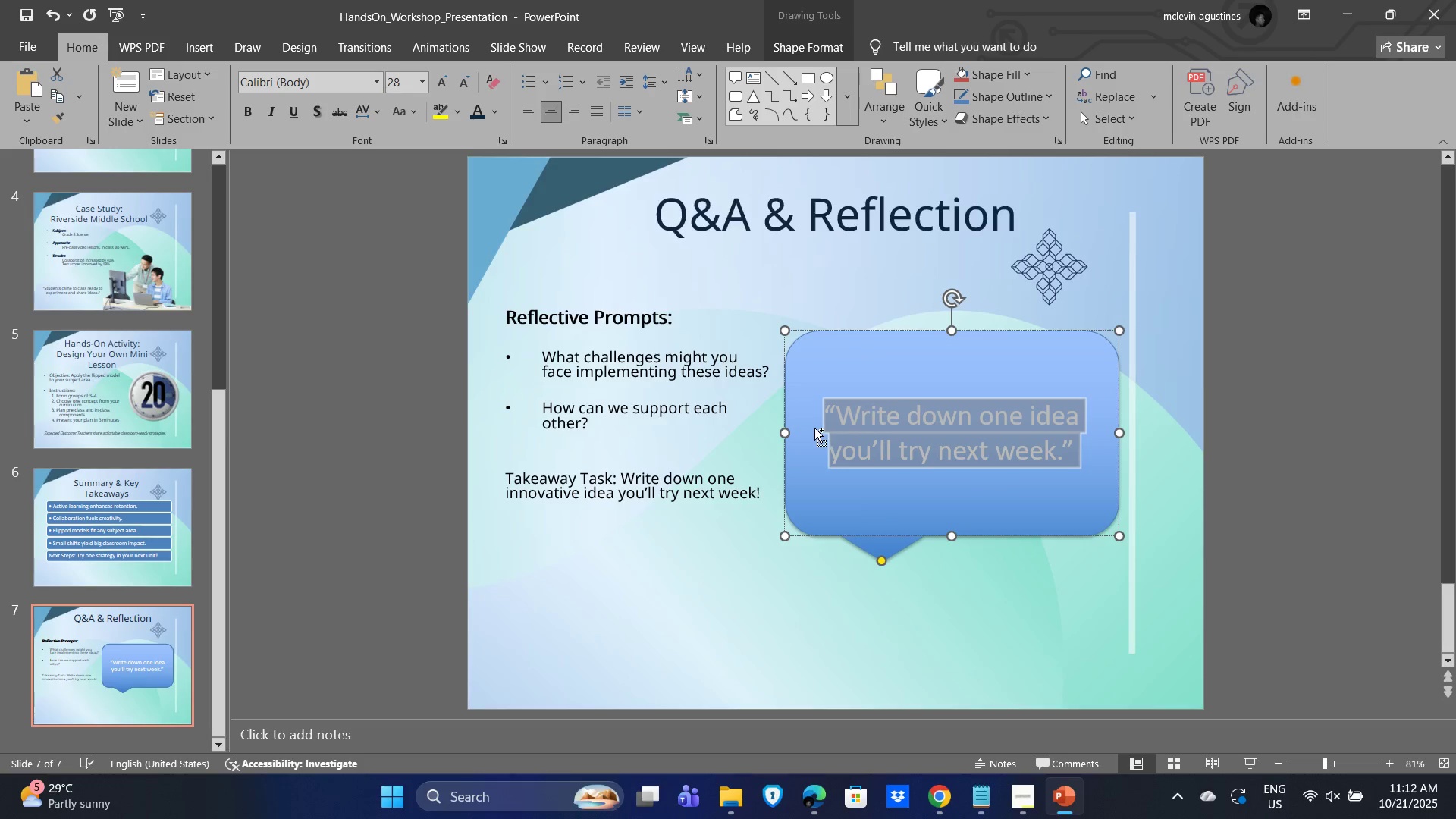 
left_click([990, 648])
 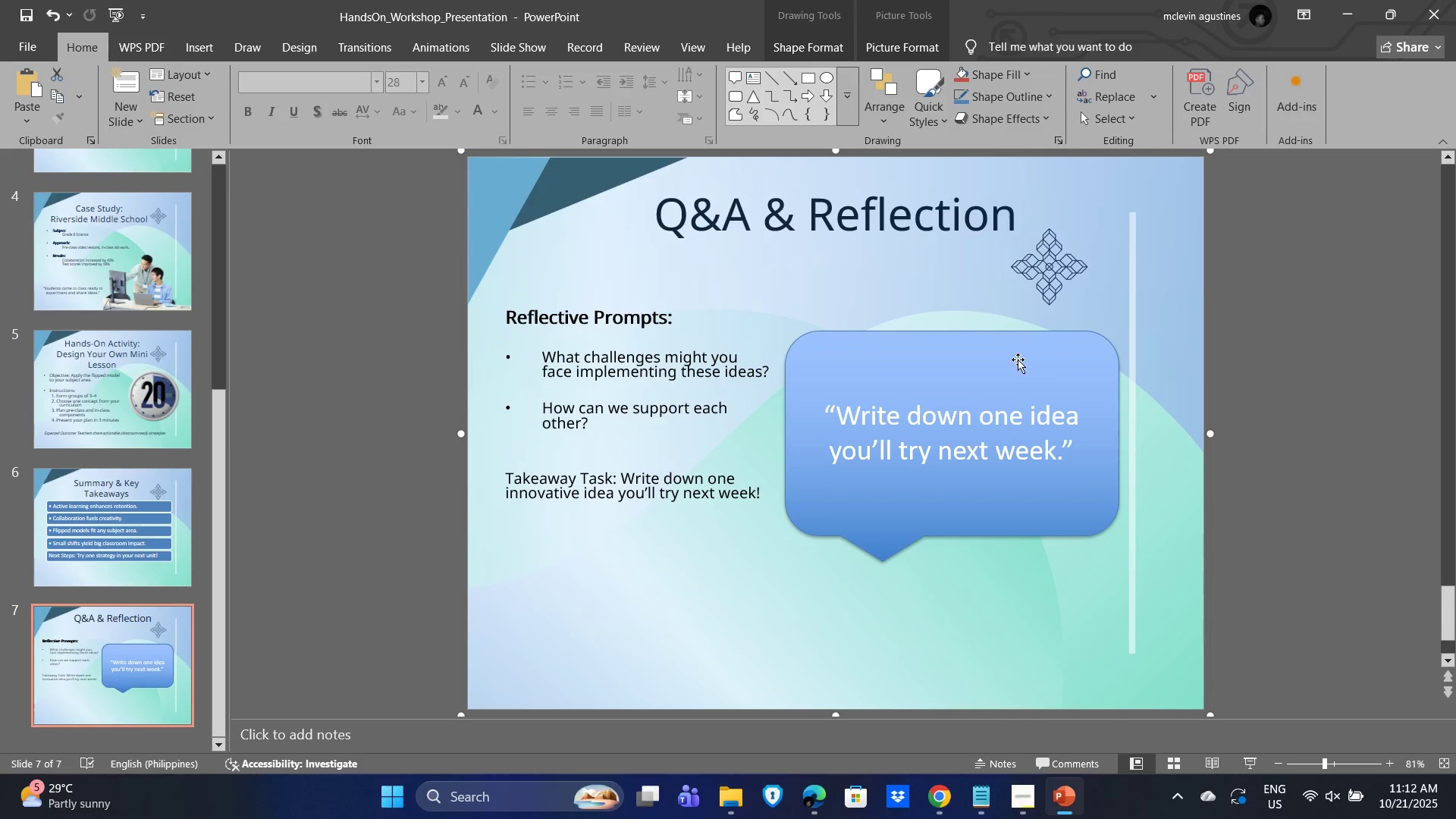 
left_click([1016, 356])
 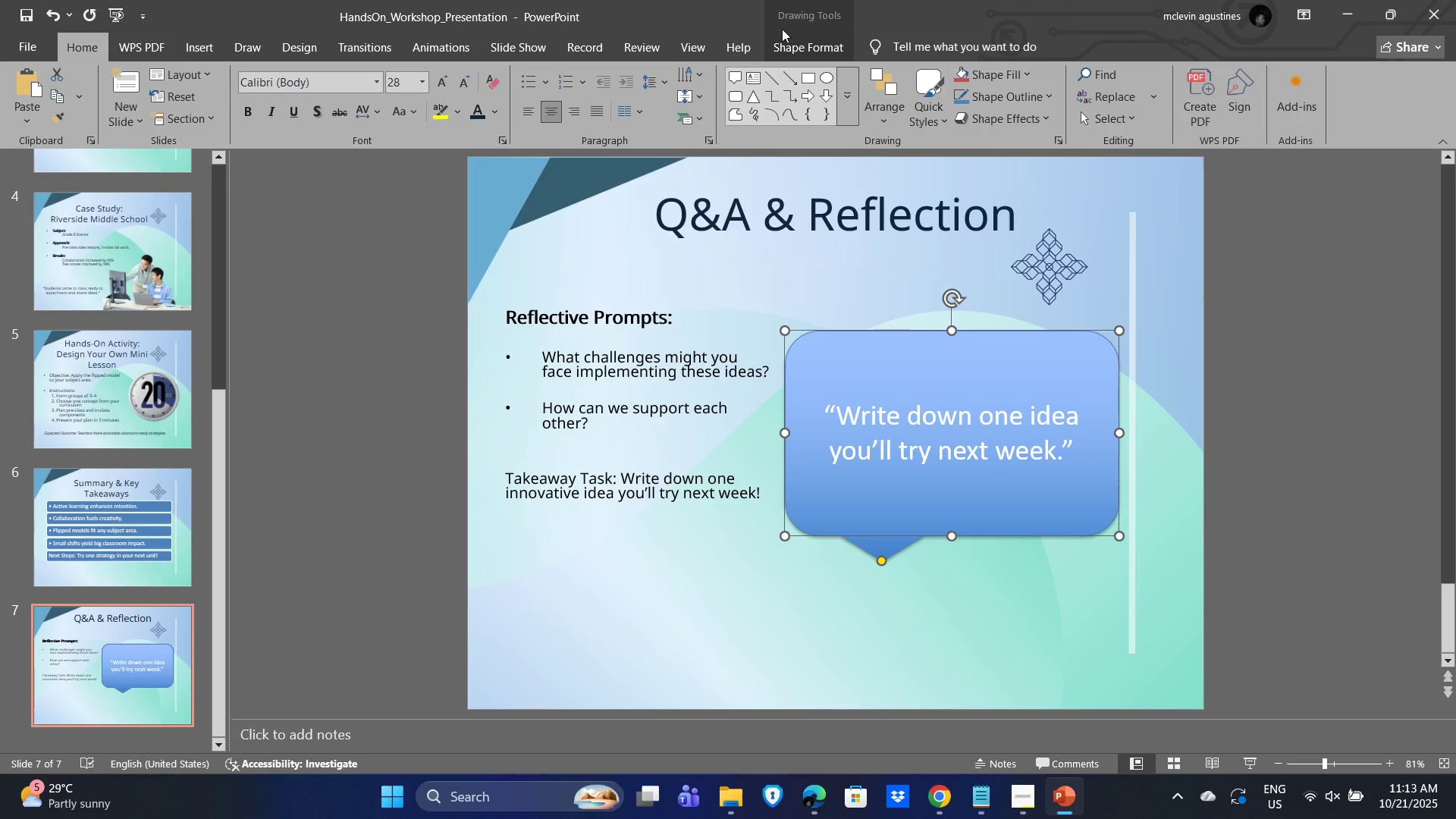 
left_click([807, 37])
 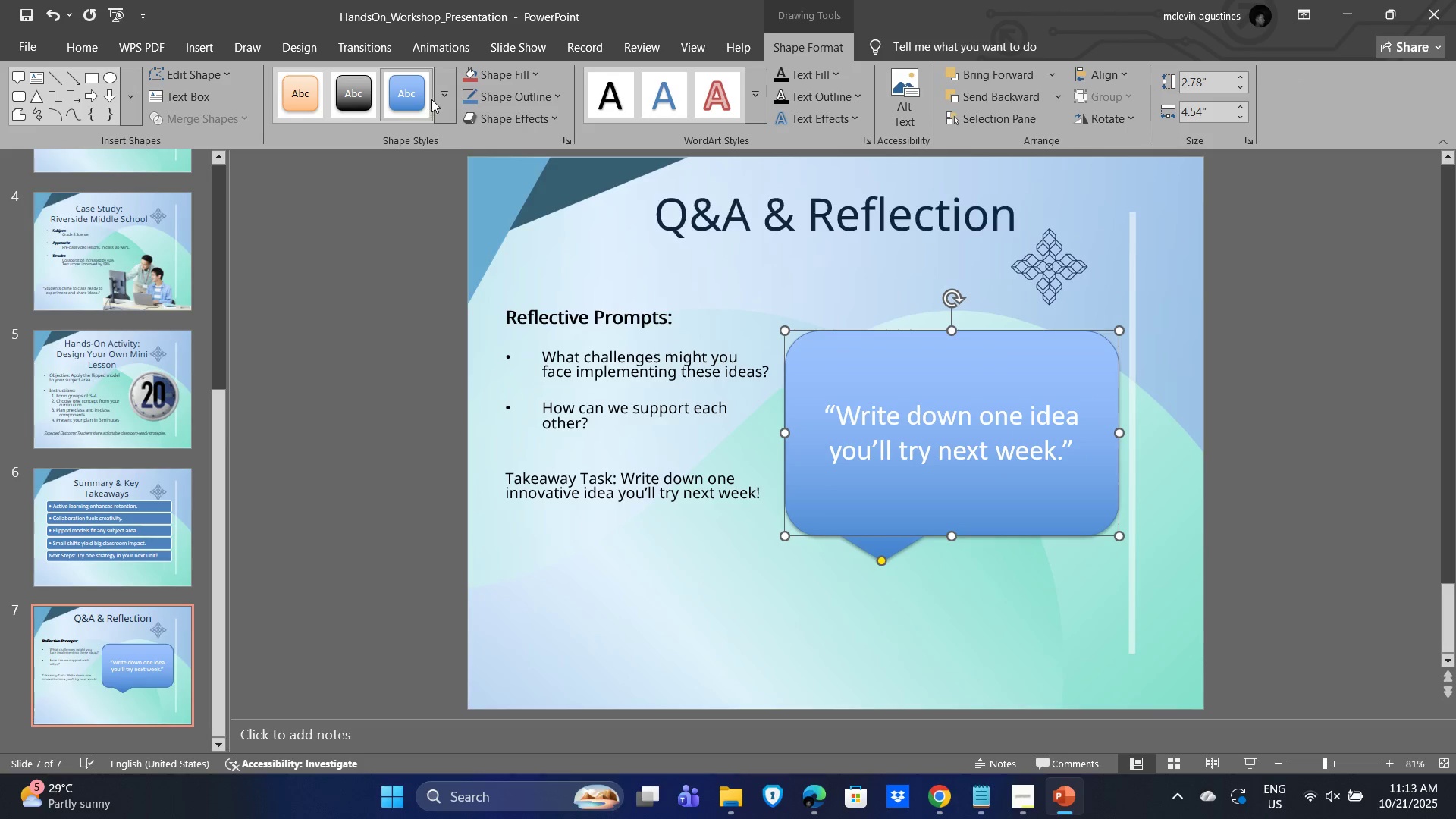 
left_click([450, 99])
 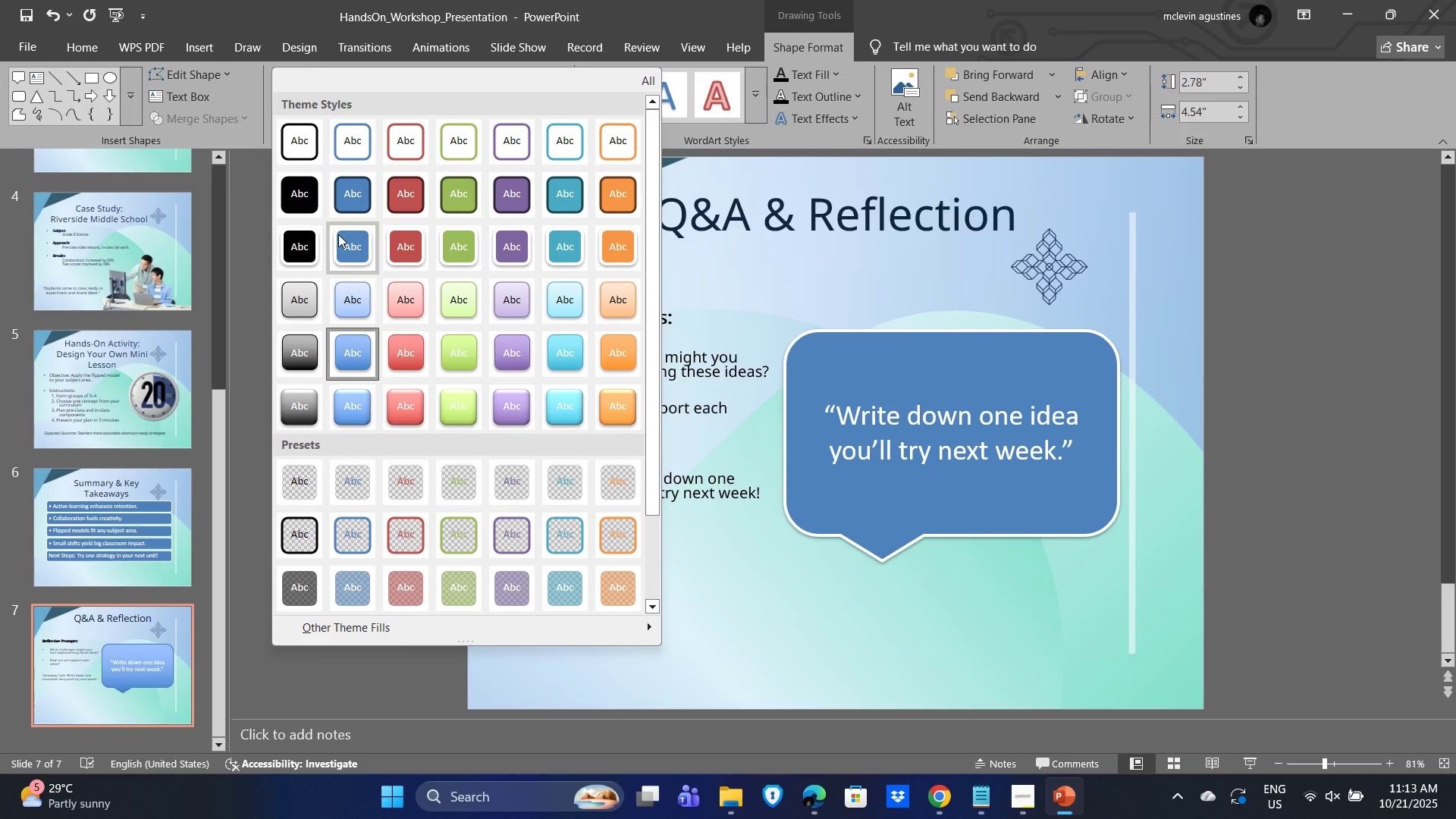 
left_click([338, 234])
 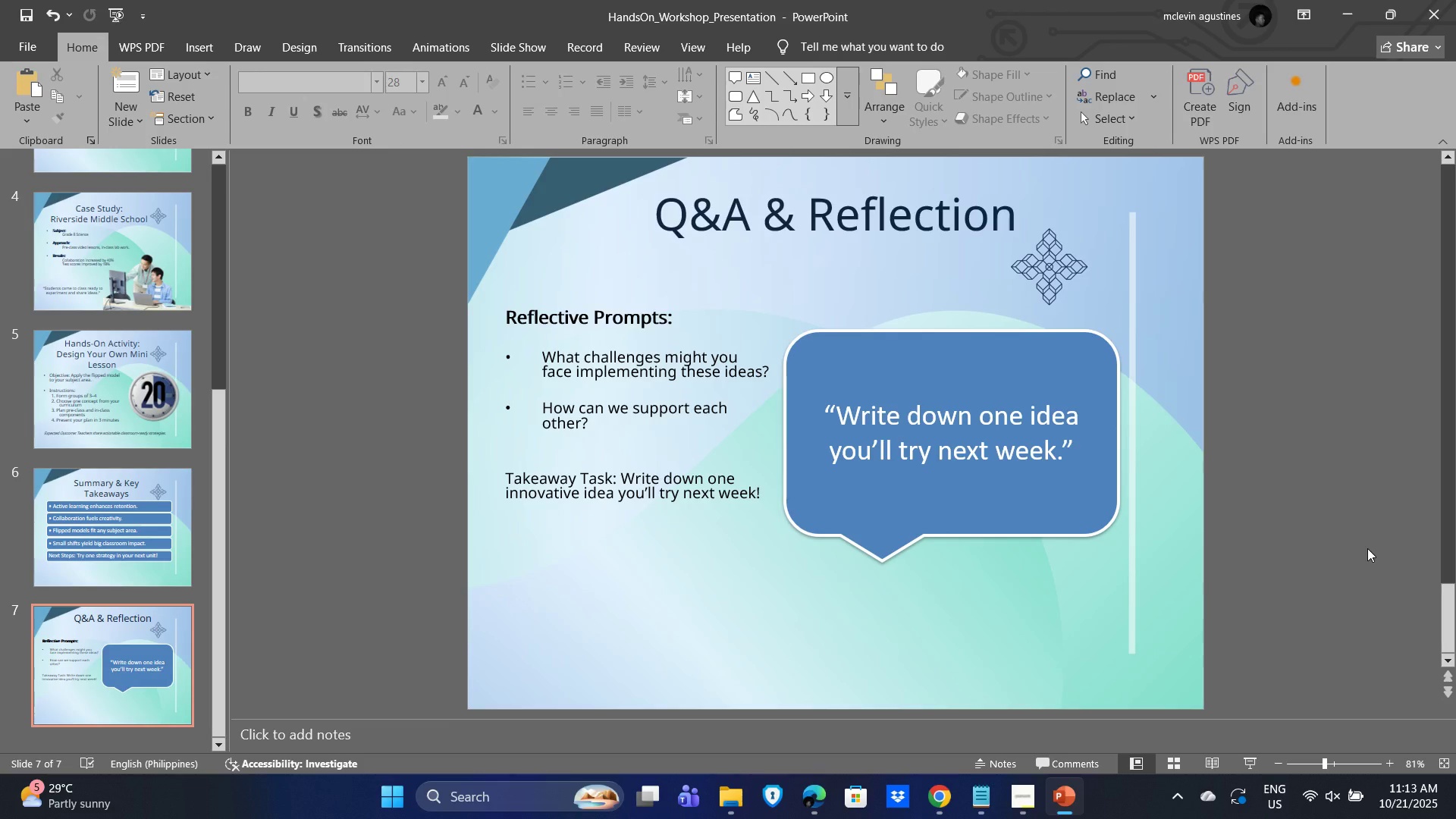 
wait(7.53)
 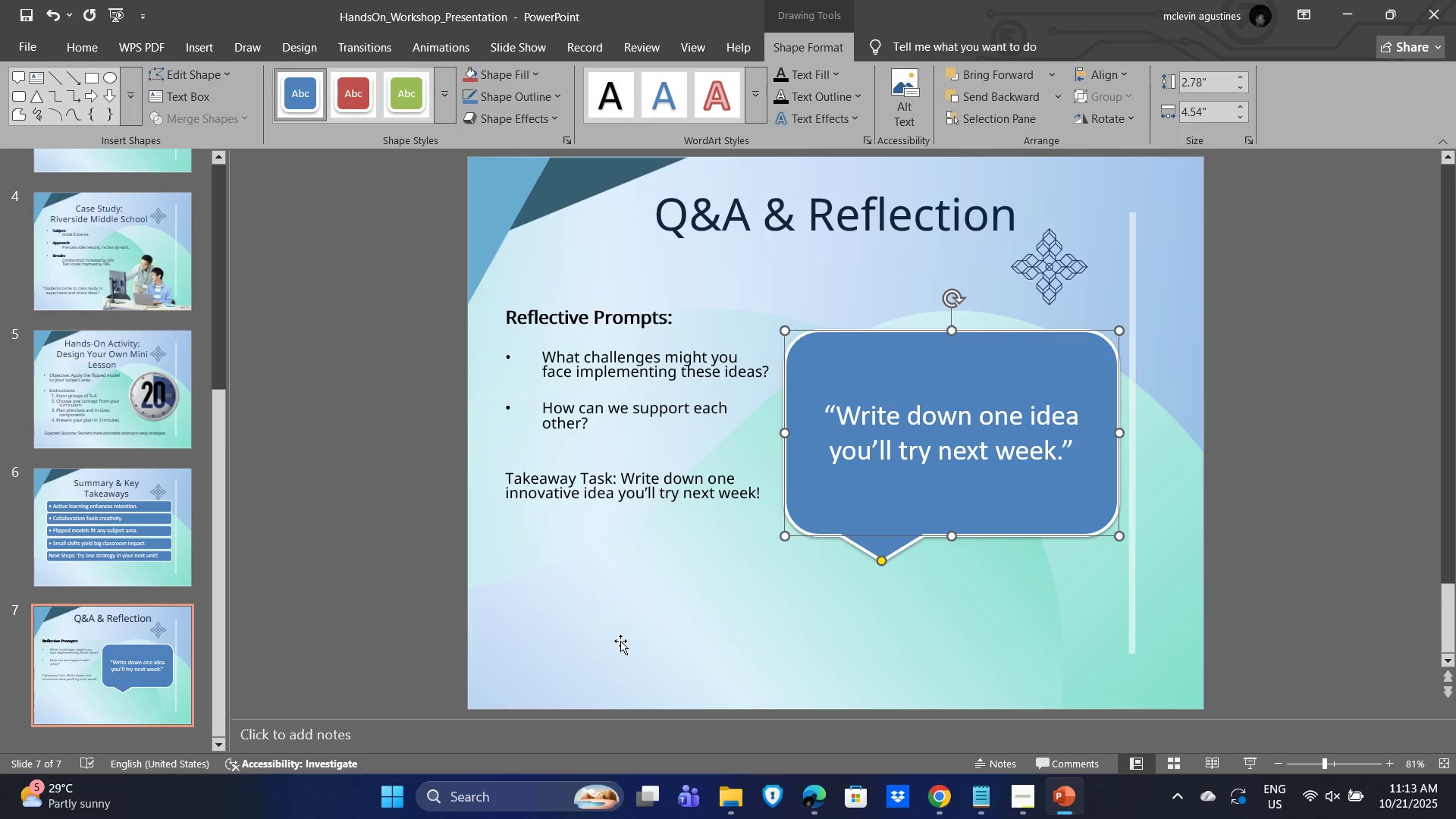 
left_click([548, 496])
 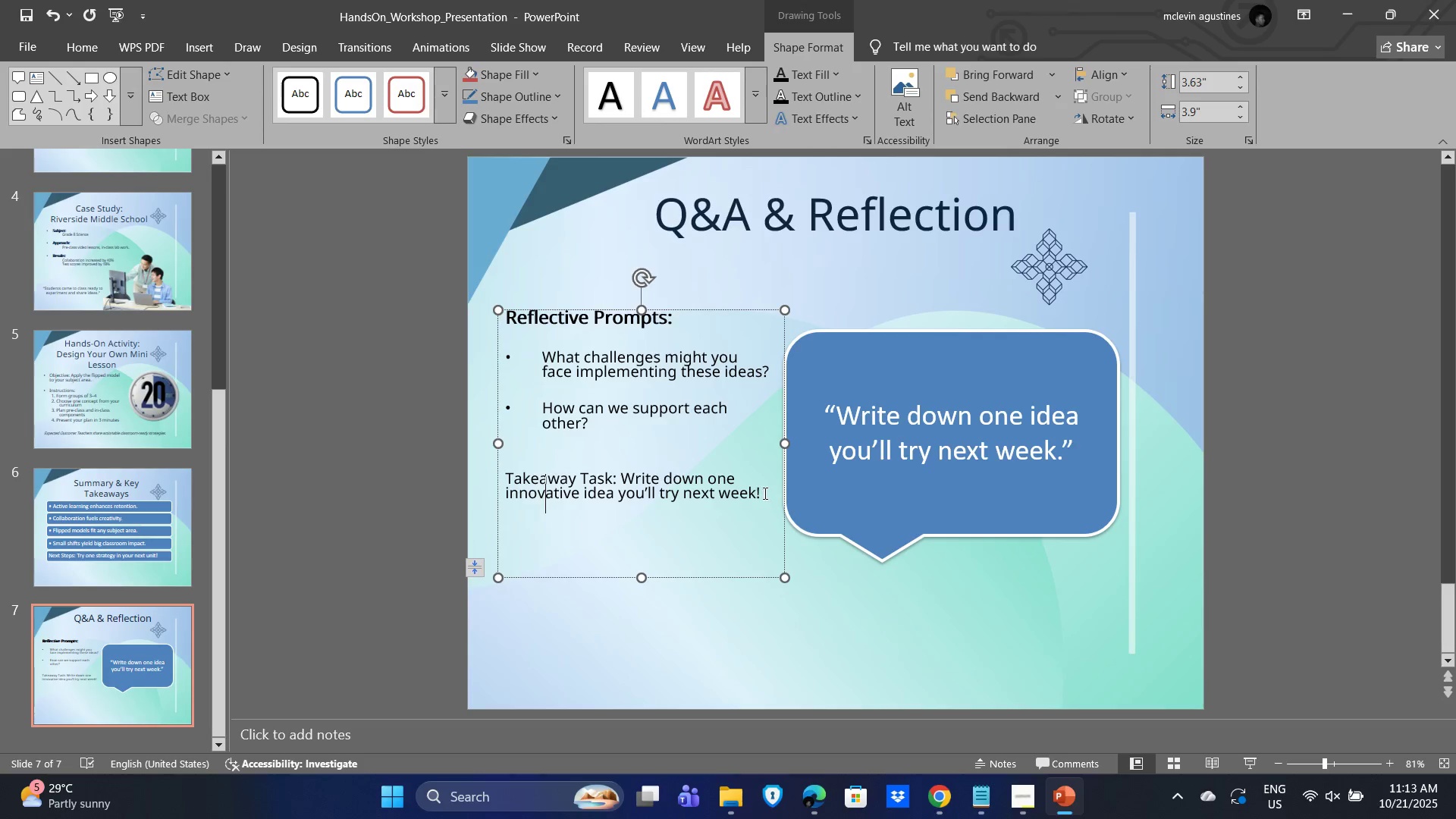 
left_click_drag(start_coordinate=[764, 493], to_coordinate=[537, 479])
 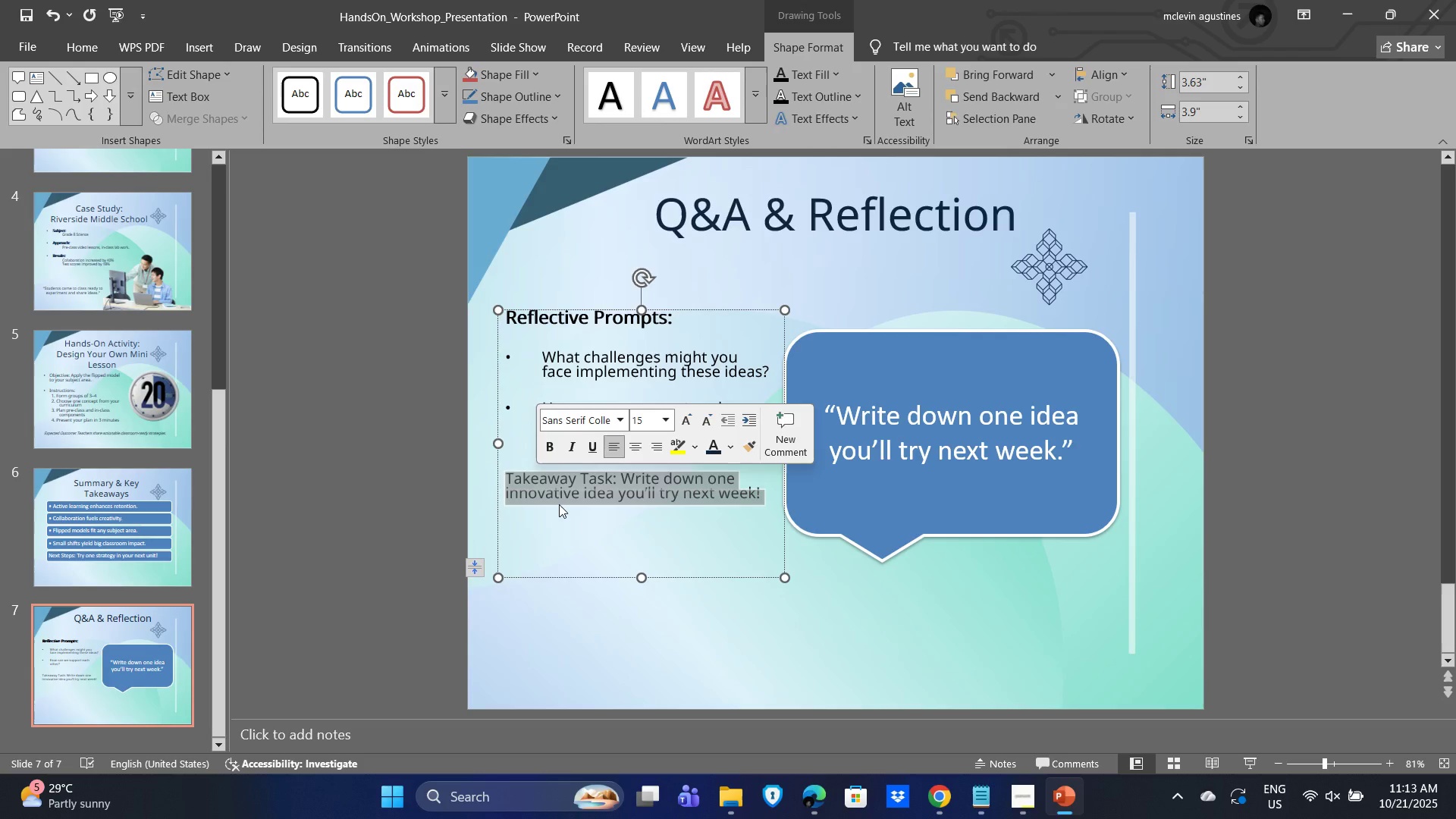 
key(Control+X)
 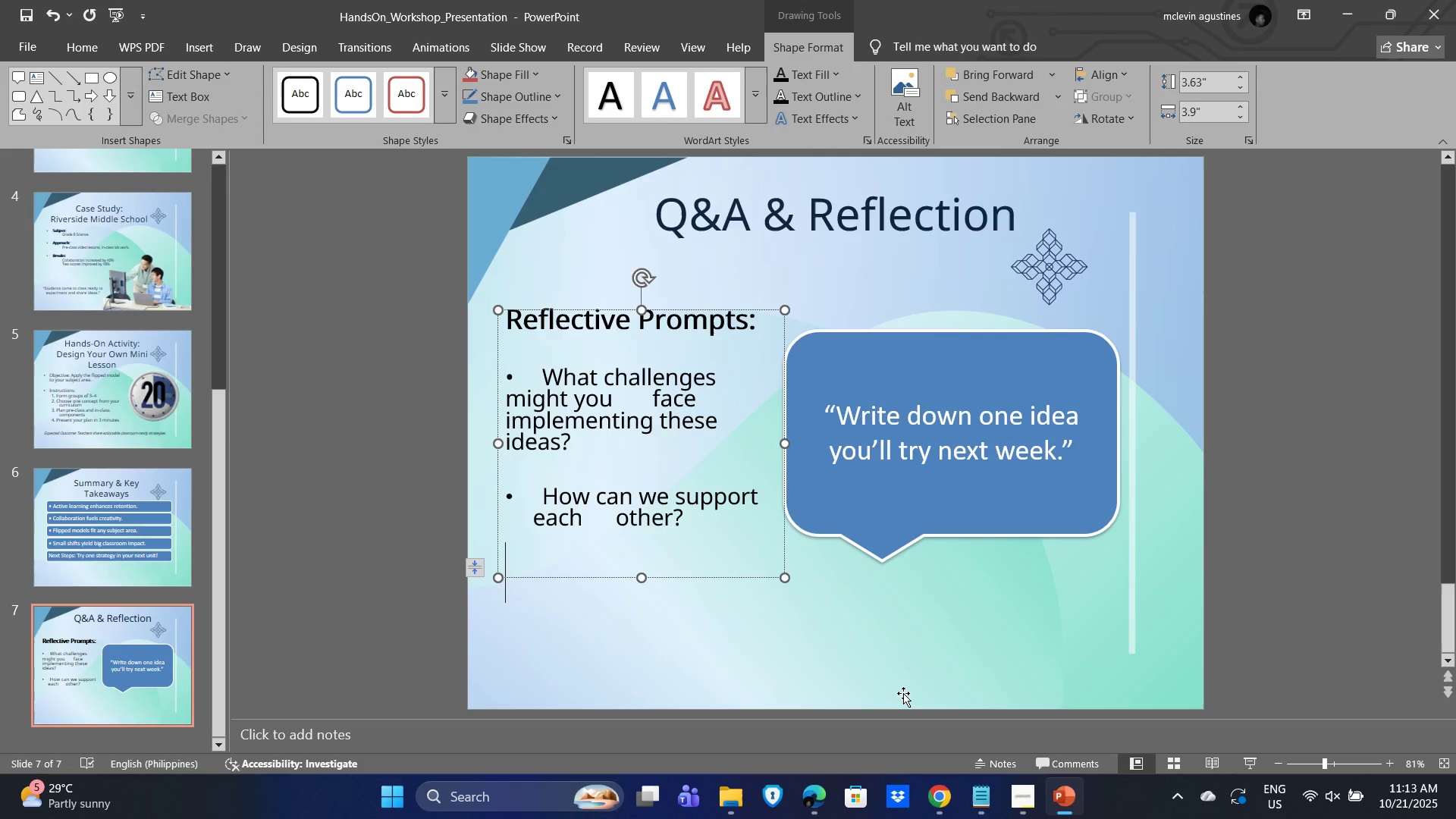 
left_click([906, 674])
 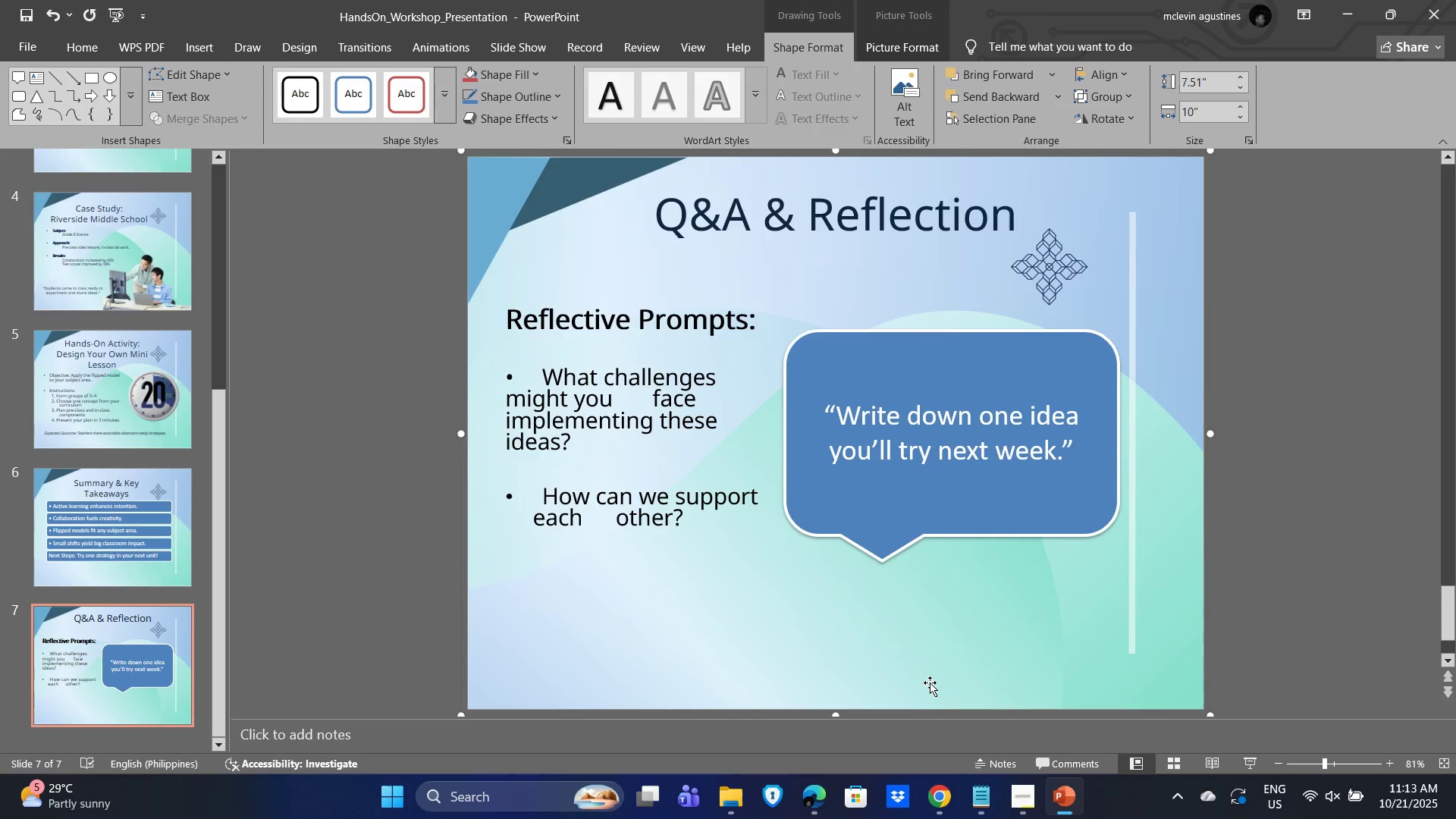 
key(Control+V)
 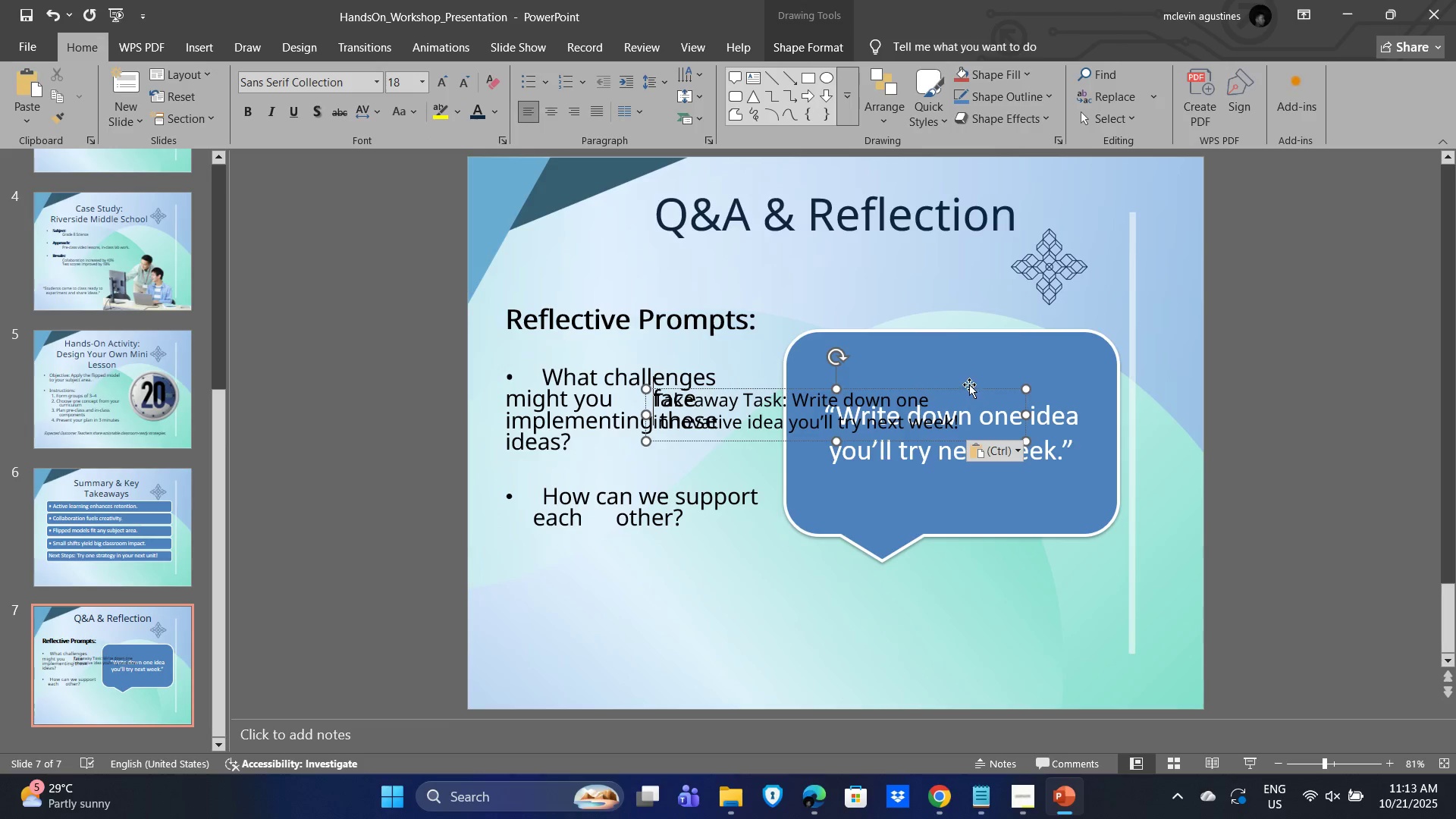 
left_click_drag(start_coordinate=[966, 387], to_coordinate=[814, 627])
 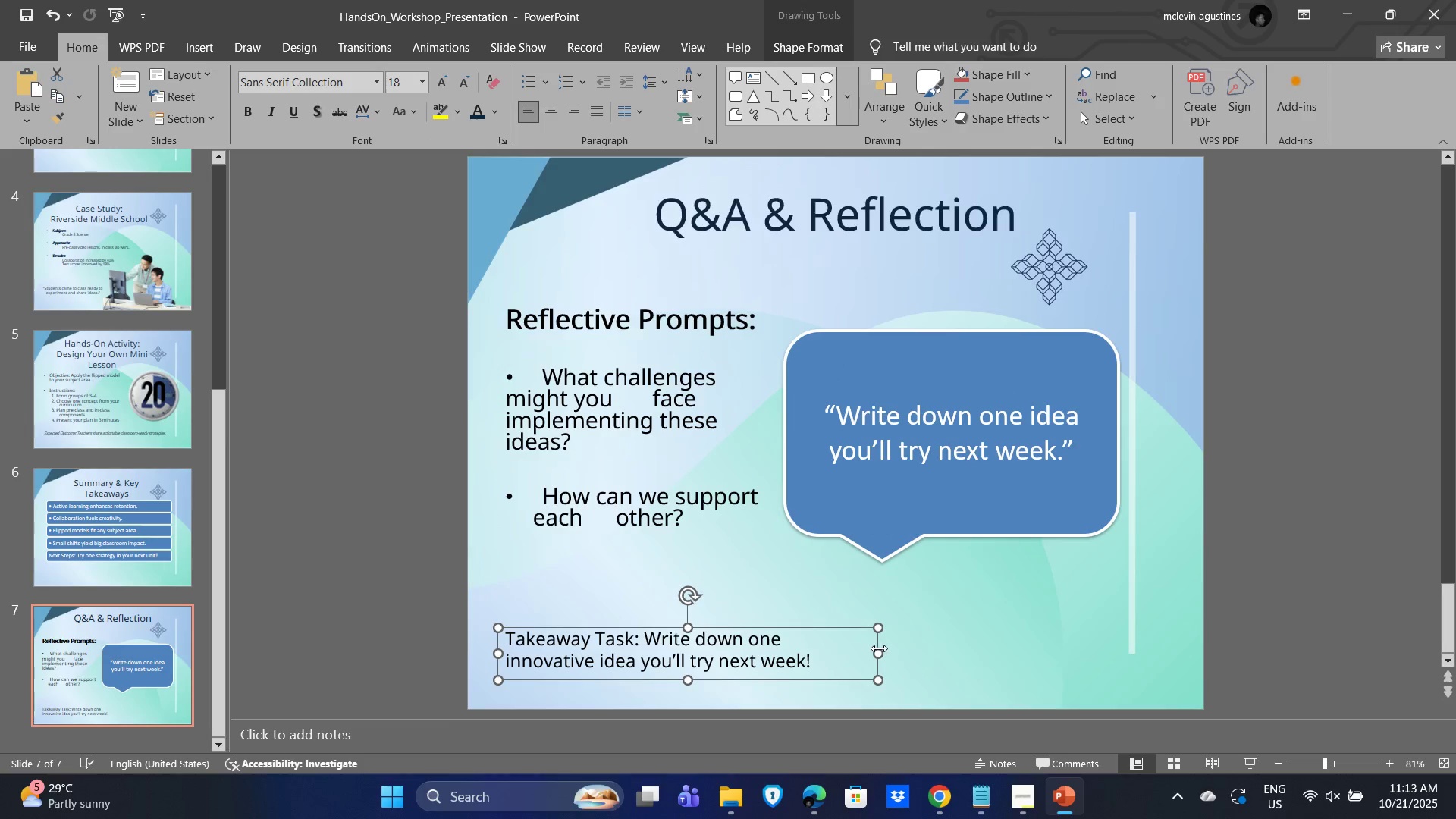 
left_click_drag(start_coordinate=[879, 648], to_coordinate=[1149, 655])
 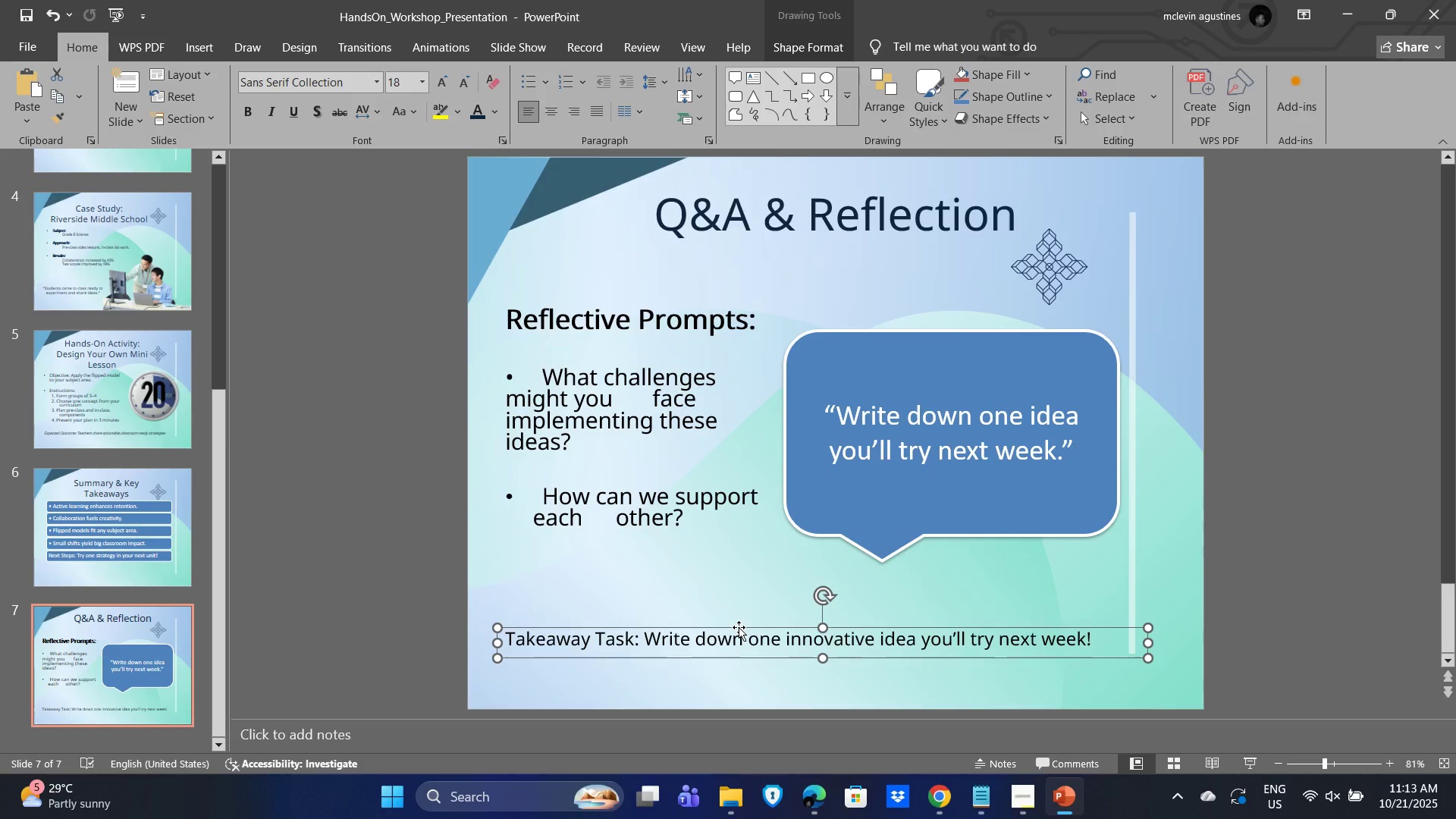 
left_click_drag(start_coordinate=[739, 627], to_coordinate=[748, 628])
 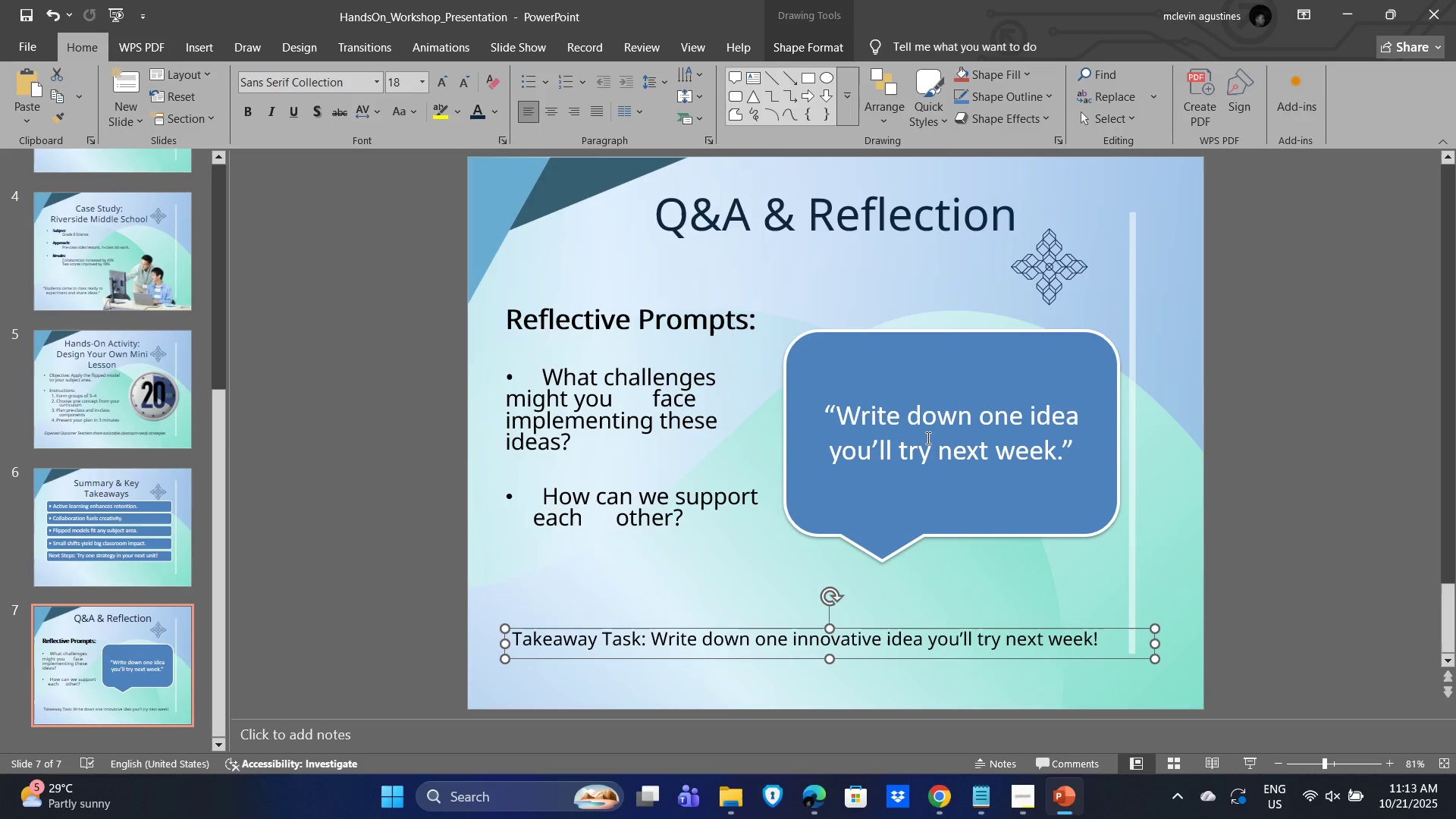 
wait(6.58)
 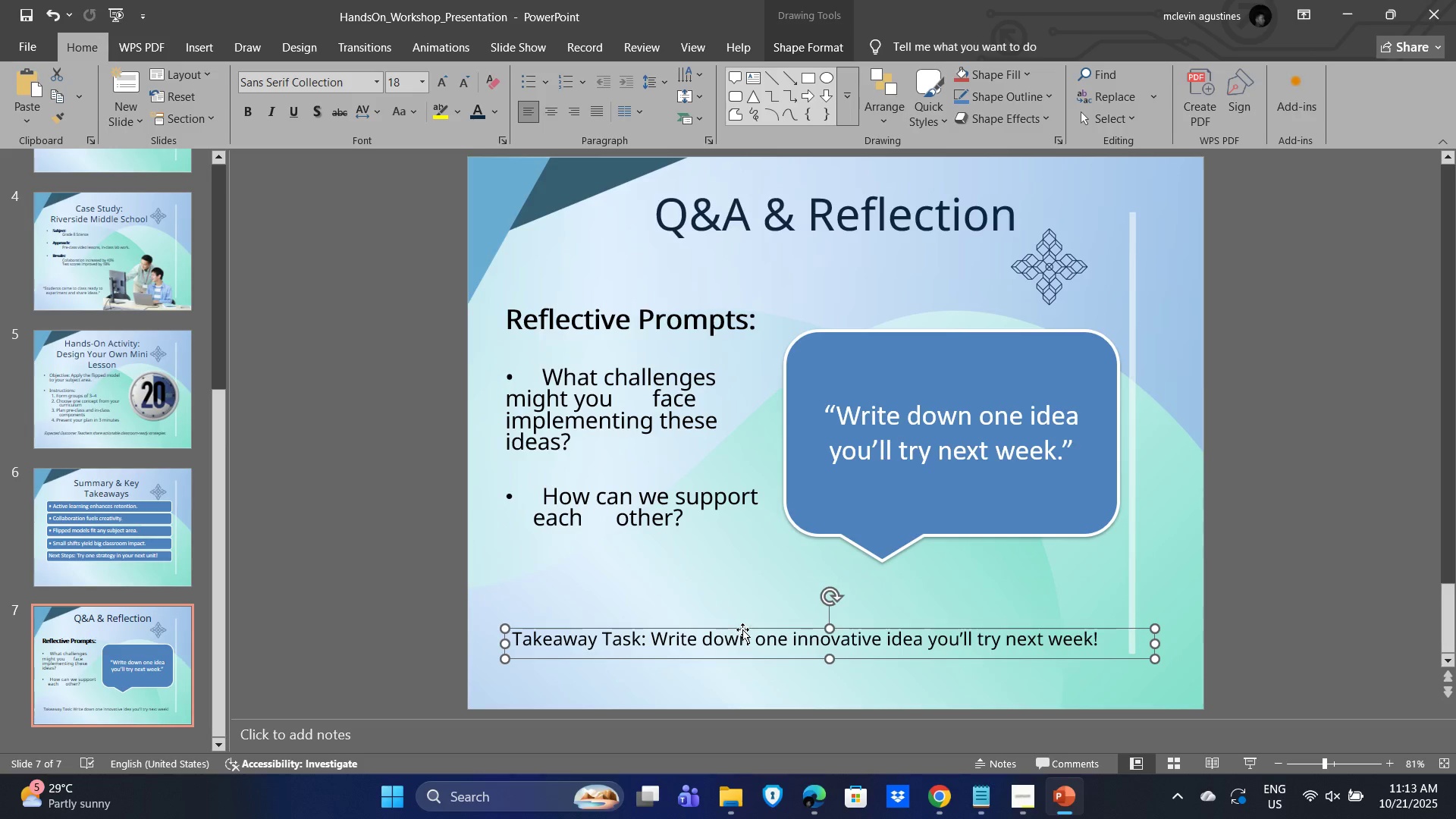 
left_click([661, 639])
 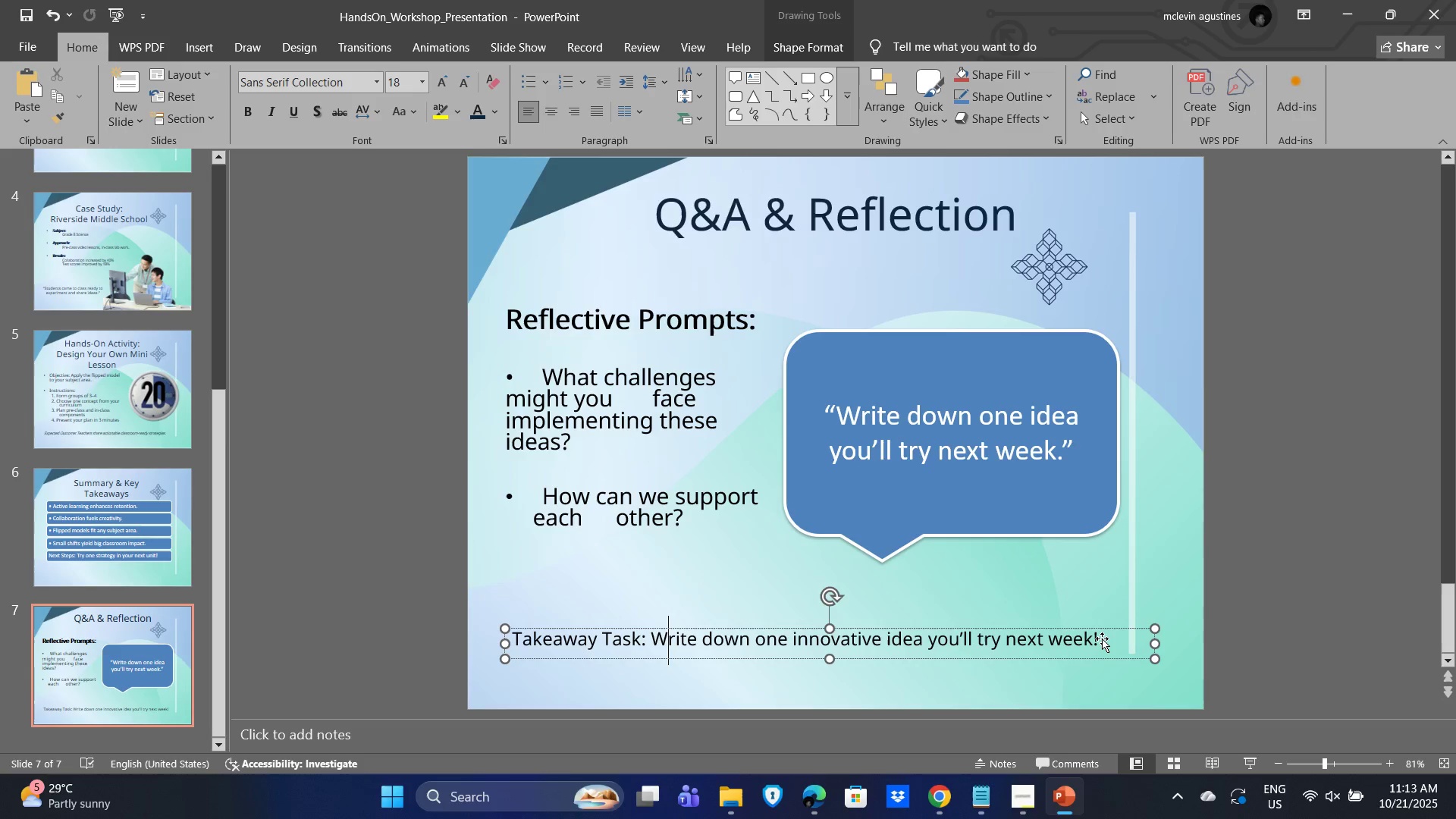 
left_click([1102, 639])
 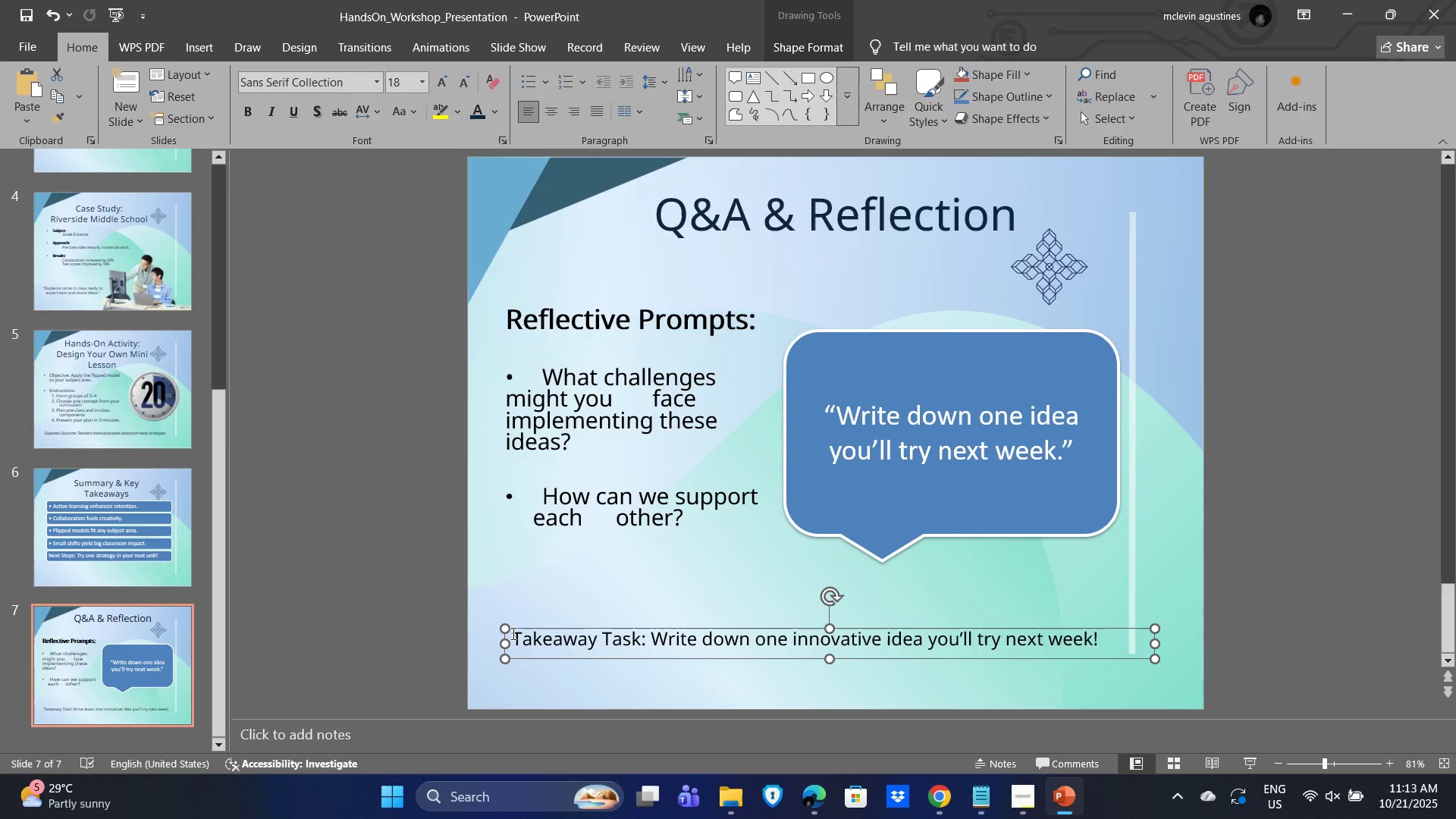 
left_click_drag(start_coordinate=[512, 633], to_coordinate=[1106, 648])
 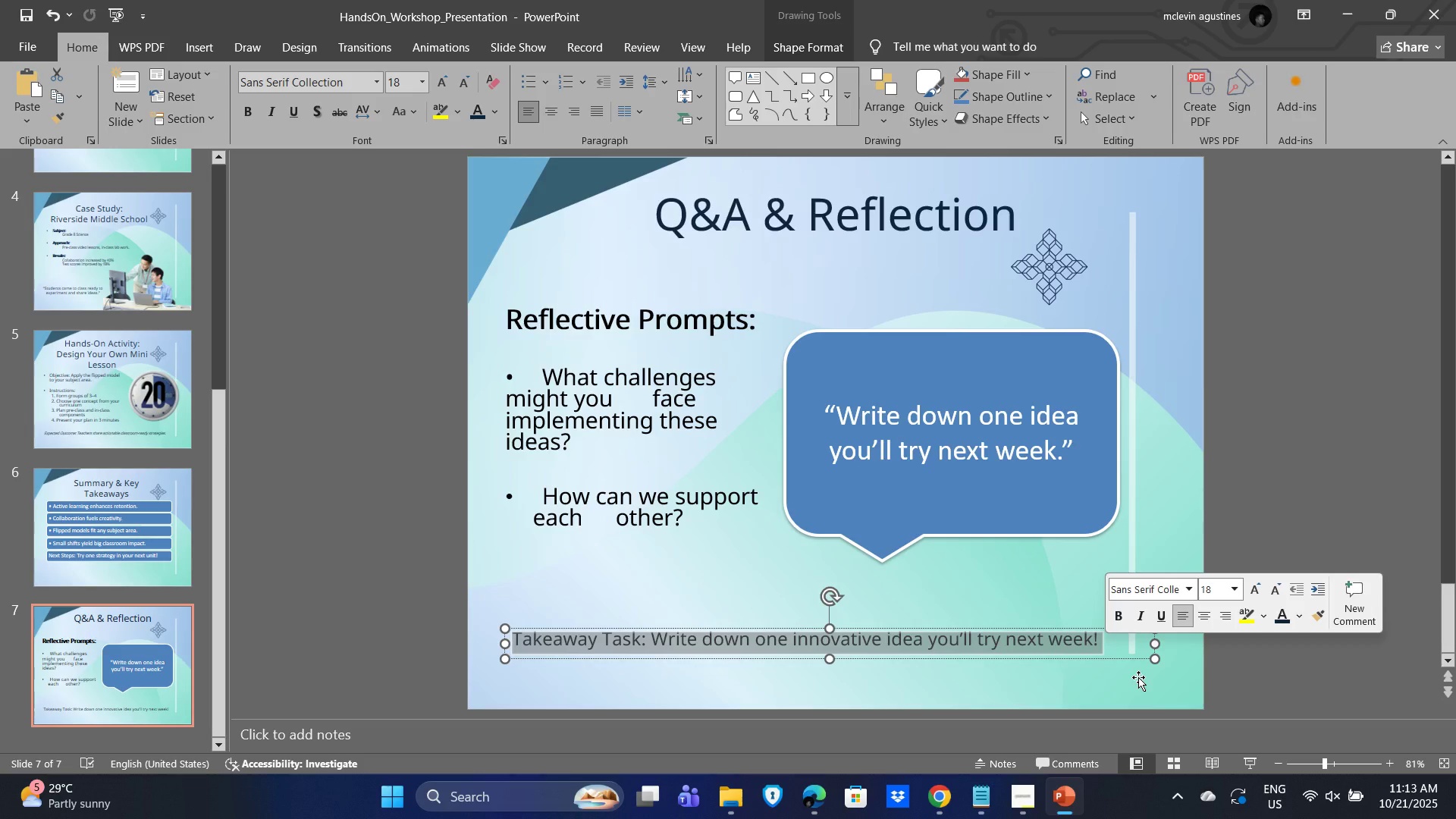 
key(Control+X)
 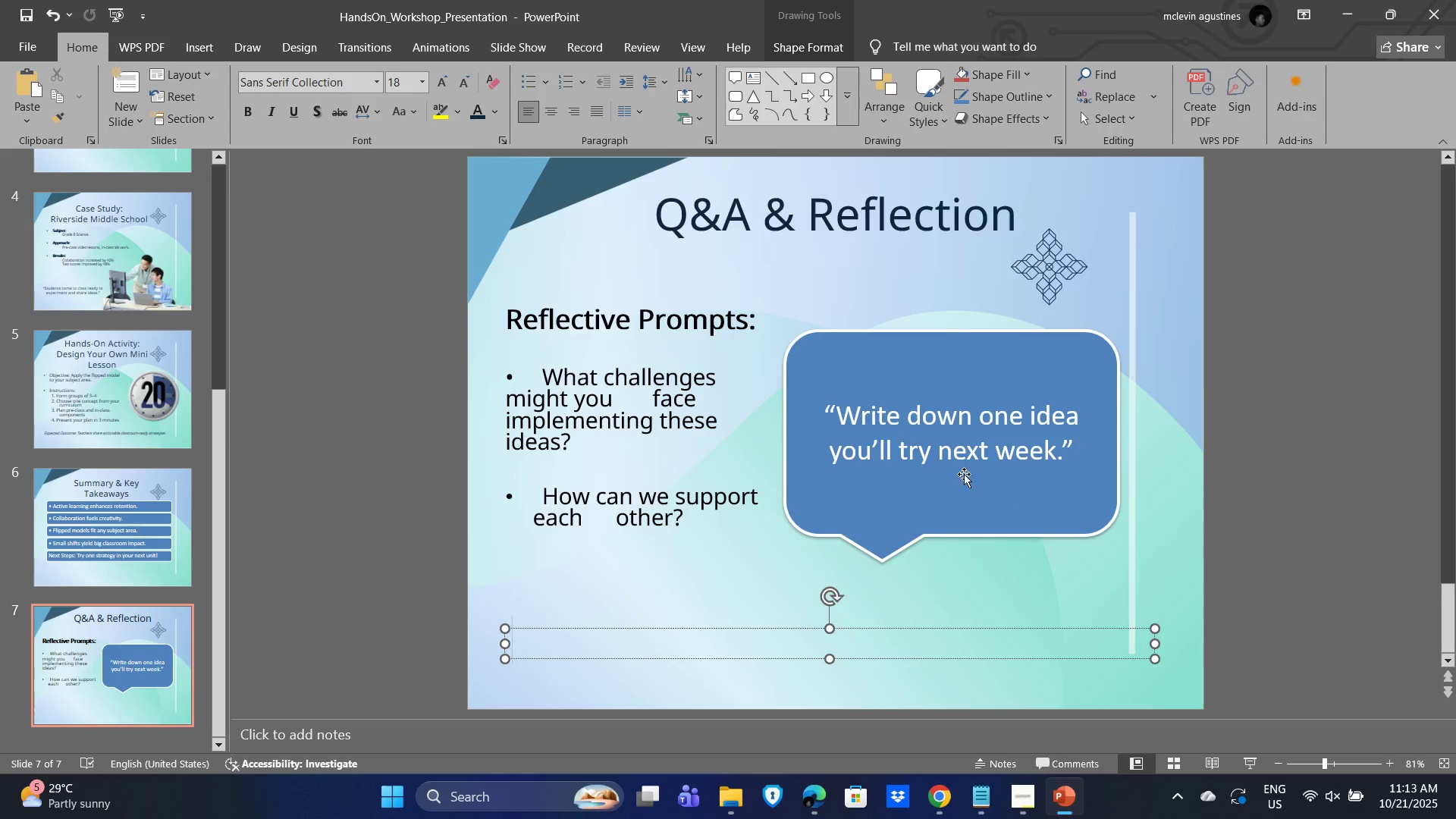 
left_click([893, 447])
 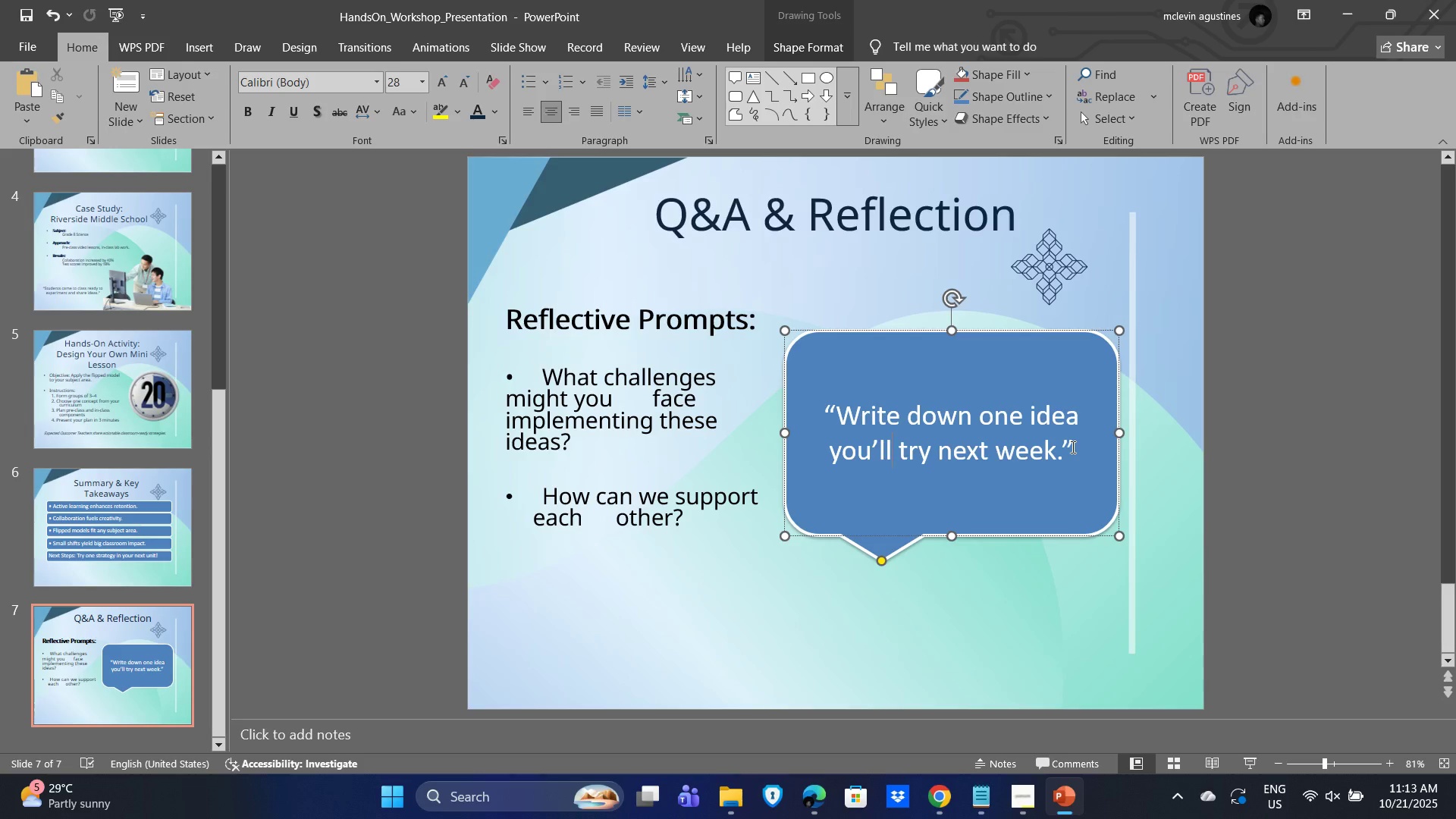 
left_click_drag(start_coordinate=[1072, 447], to_coordinate=[824, 411])
 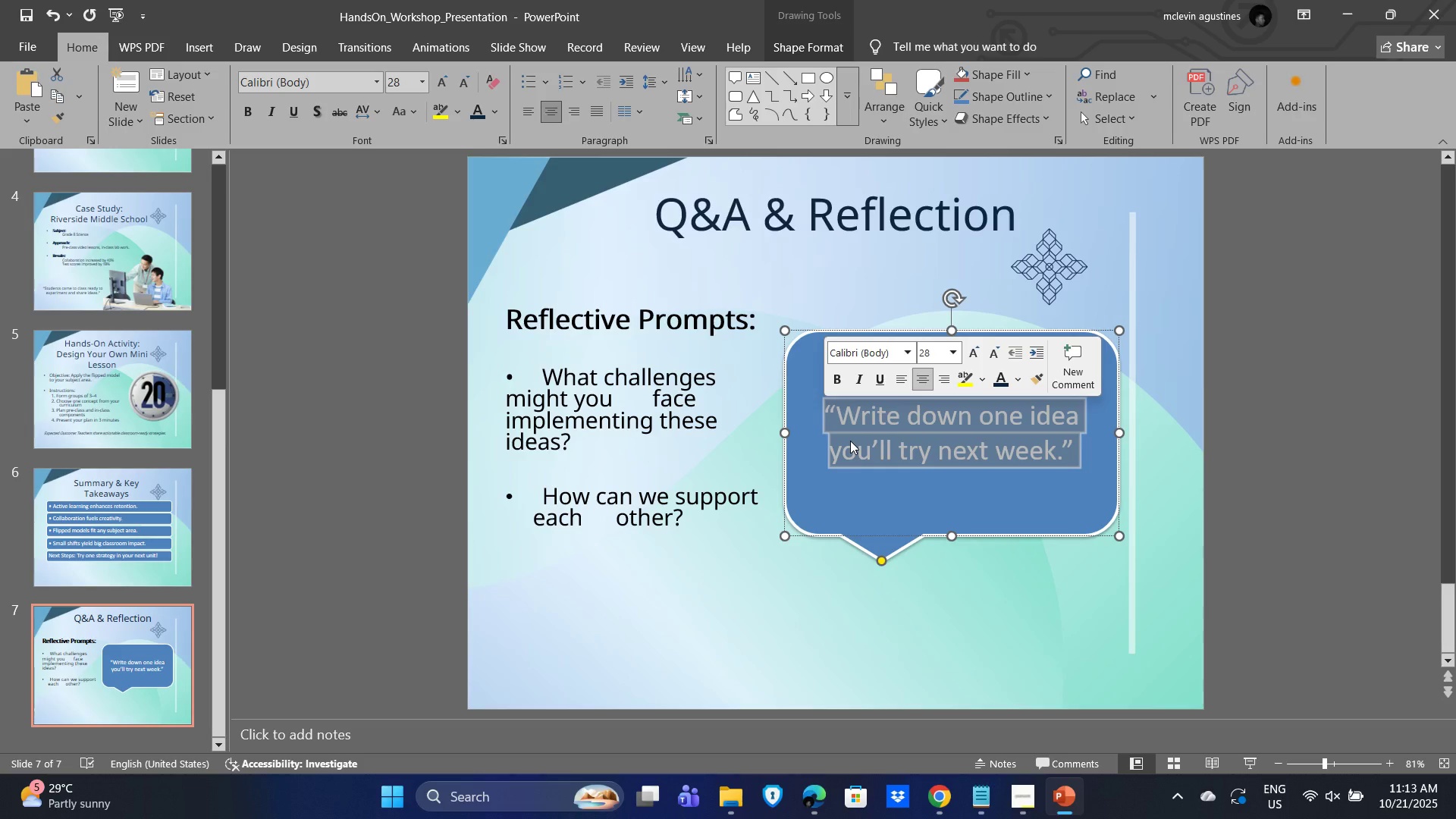 
key(Control+V)
 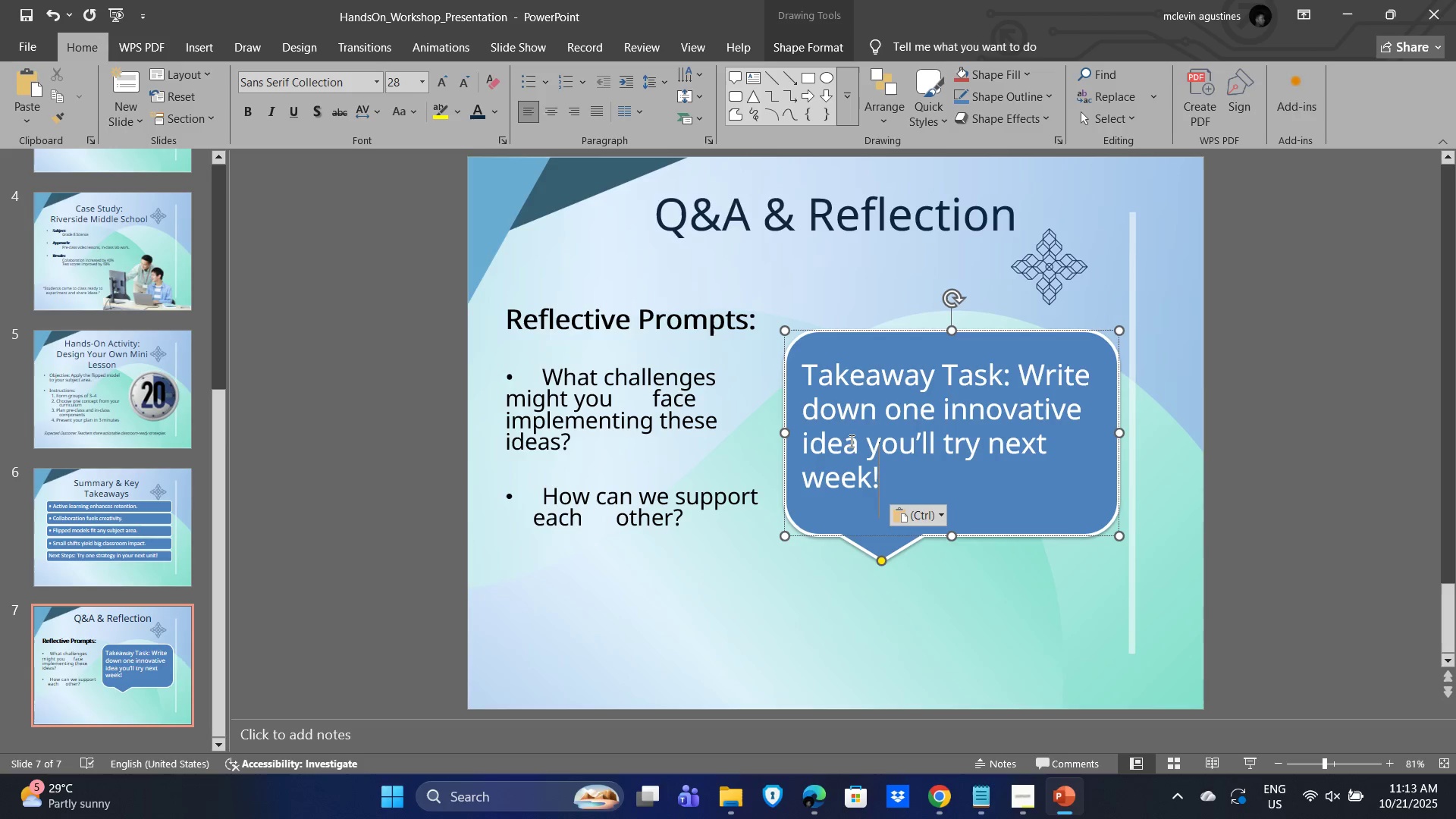 
scroll: coordinate [850, 441], scroll_direction: up, amount: 1.0
 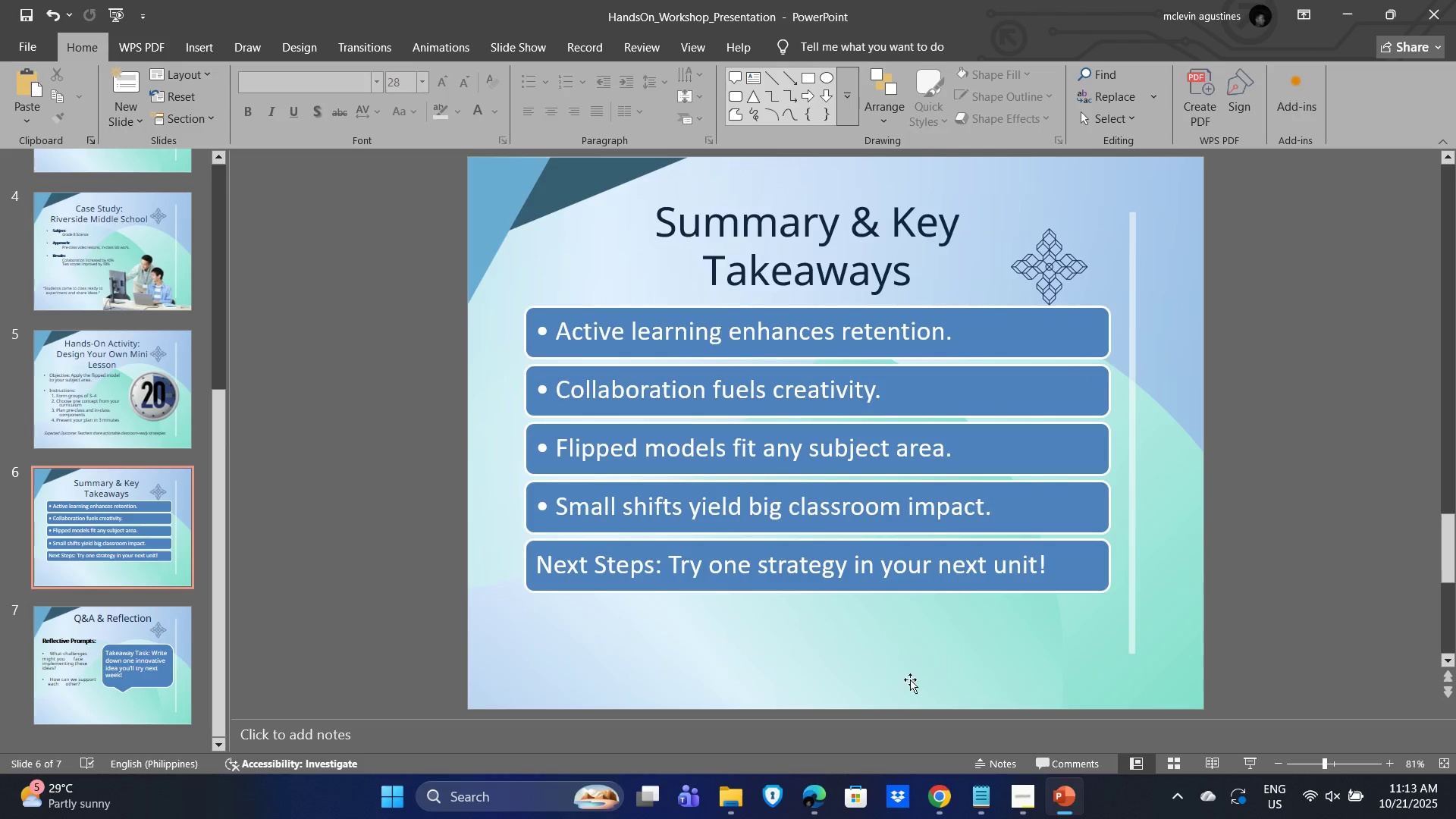 
left_click([143, 673])
 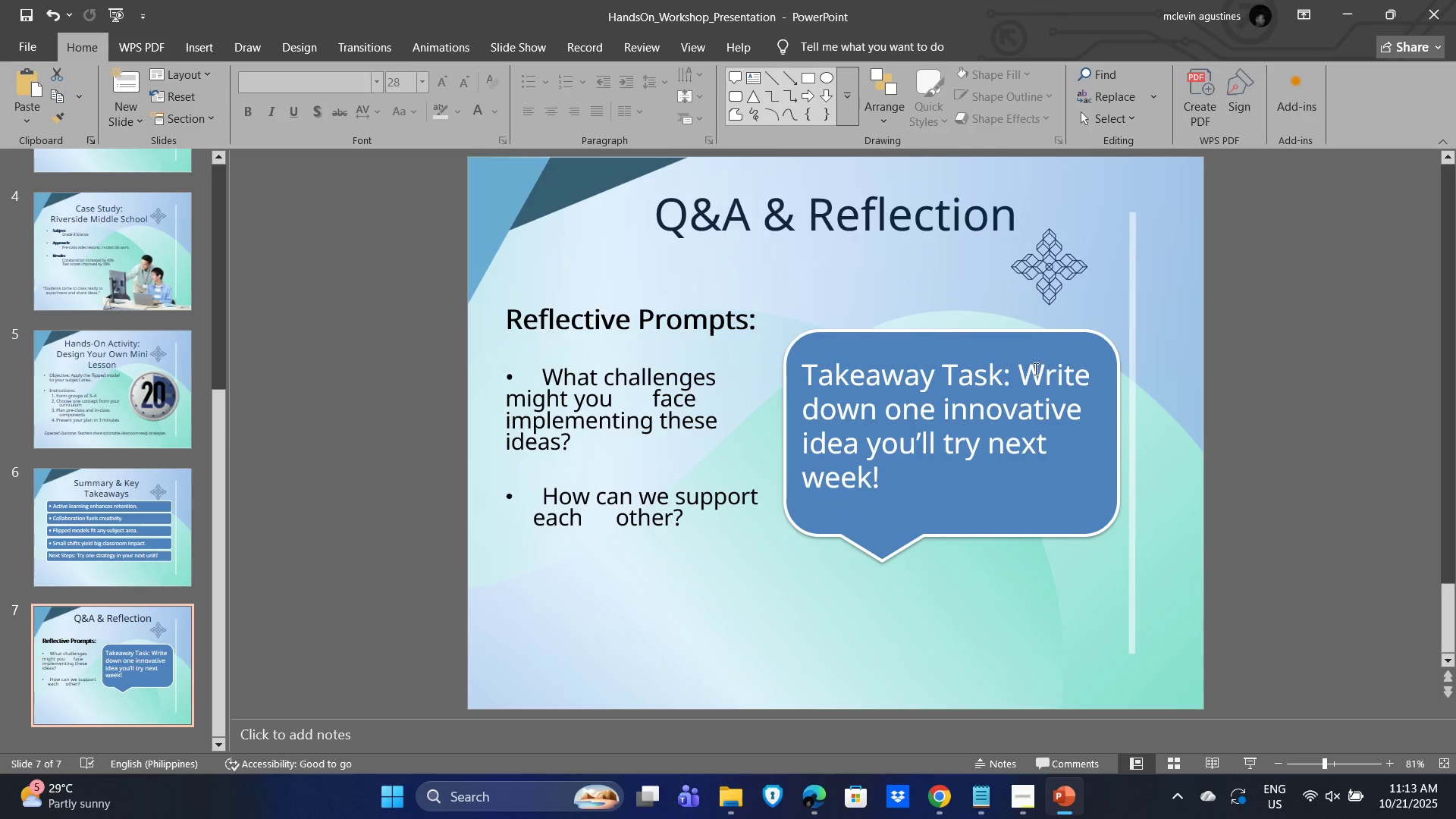 
left_click([1021, 370])
 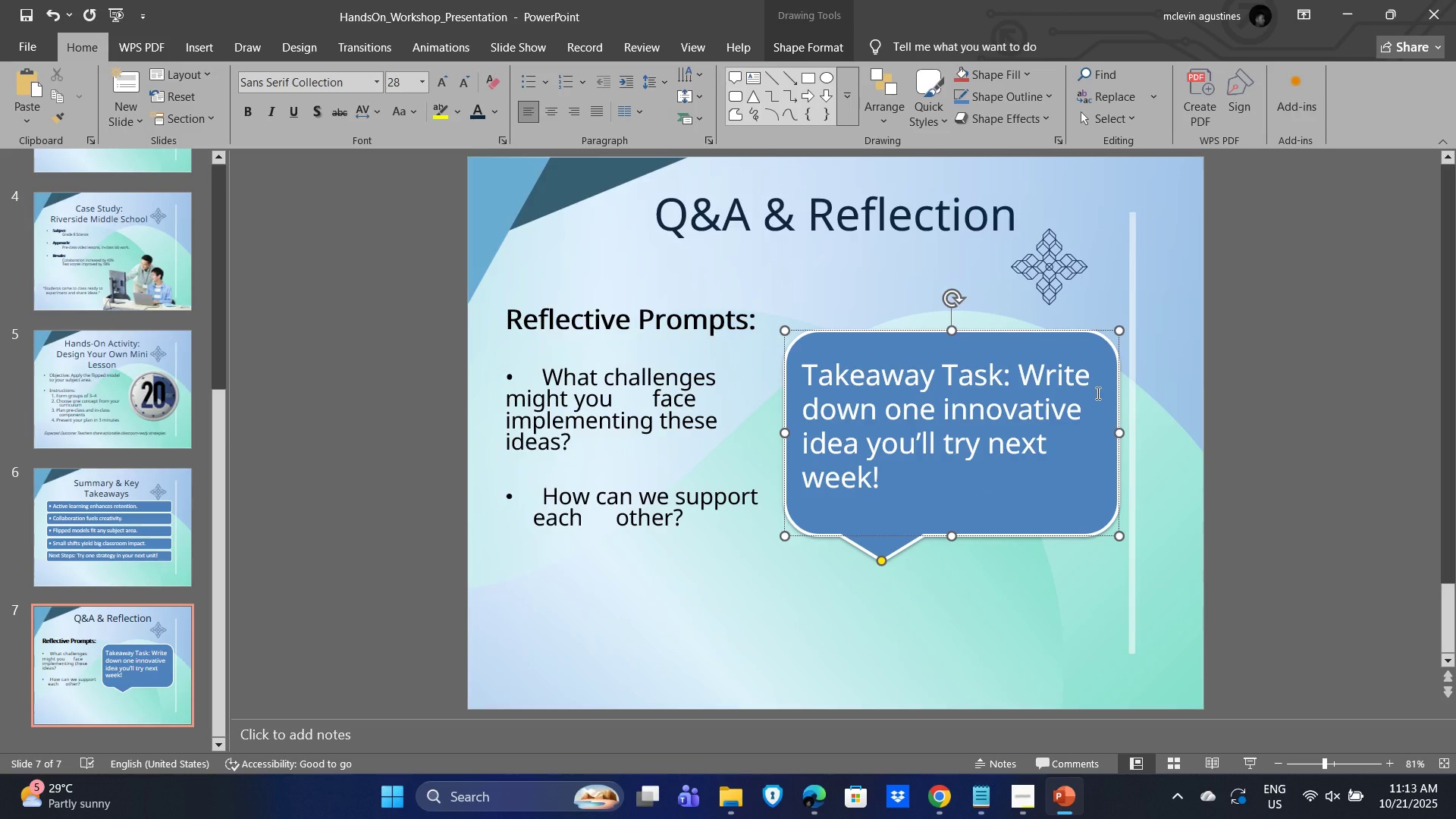 
key(Shift+Quote)
 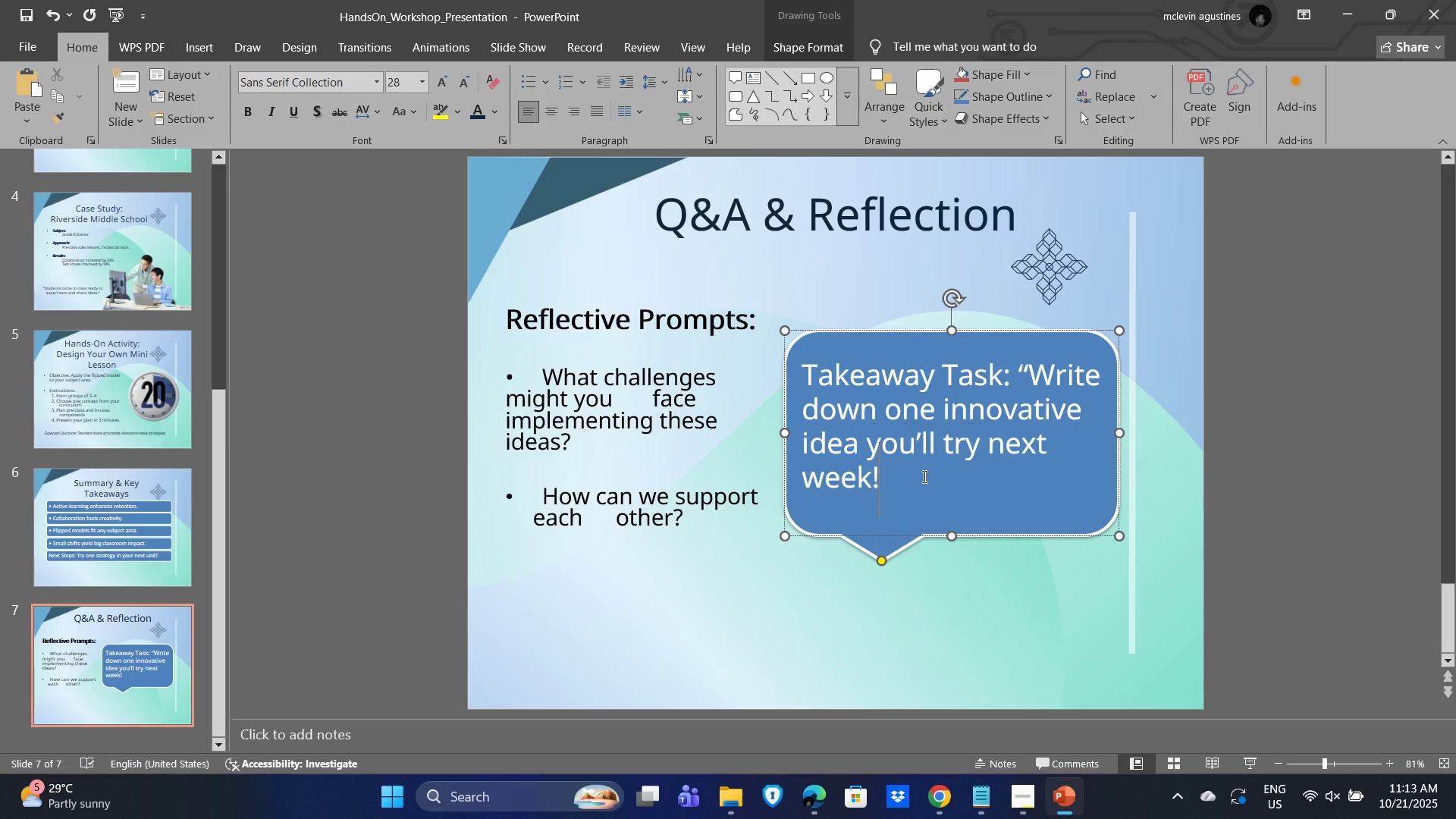 
key(Shift+ShiftRight)
 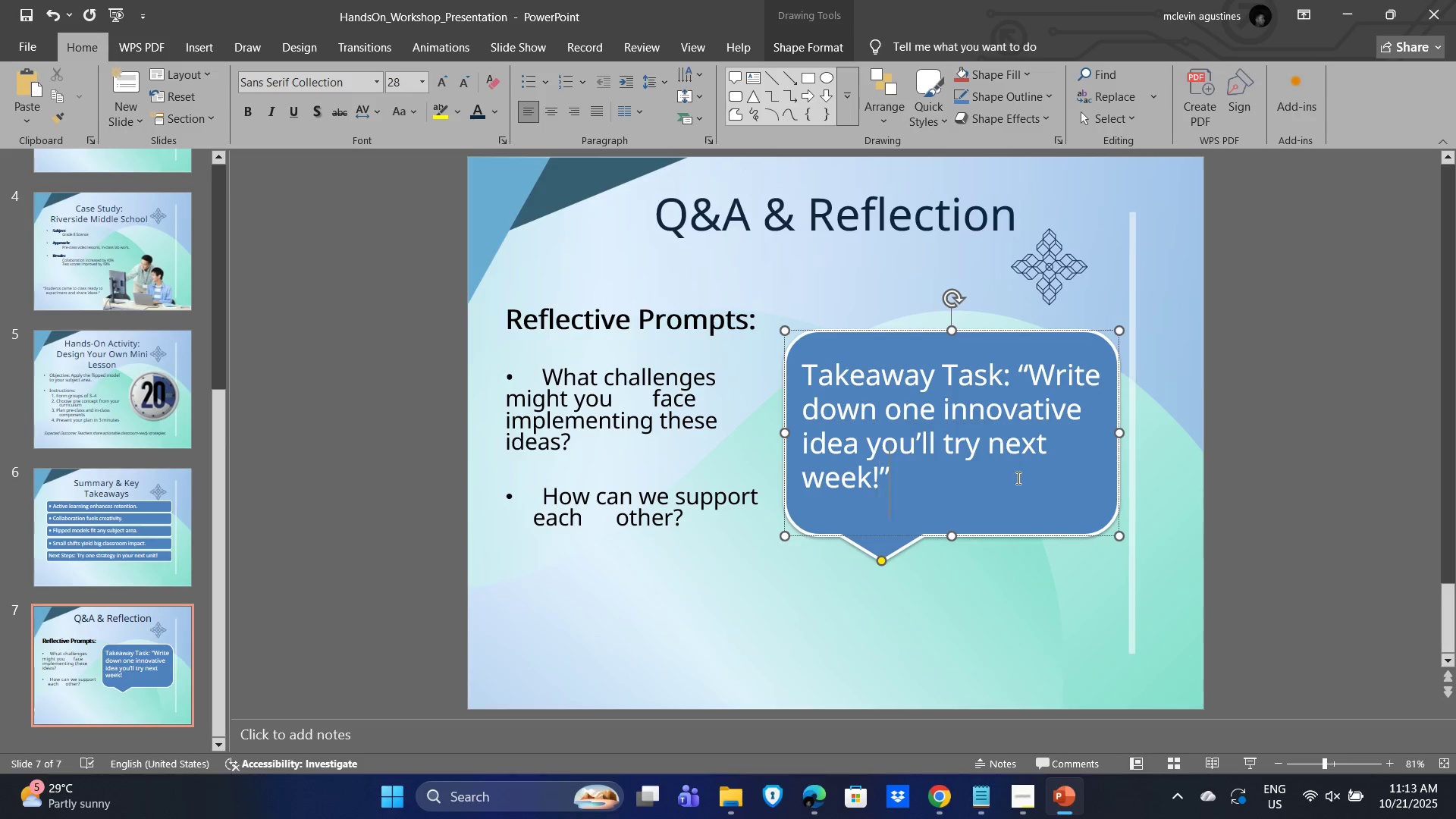 
key(Shift+Quote)